 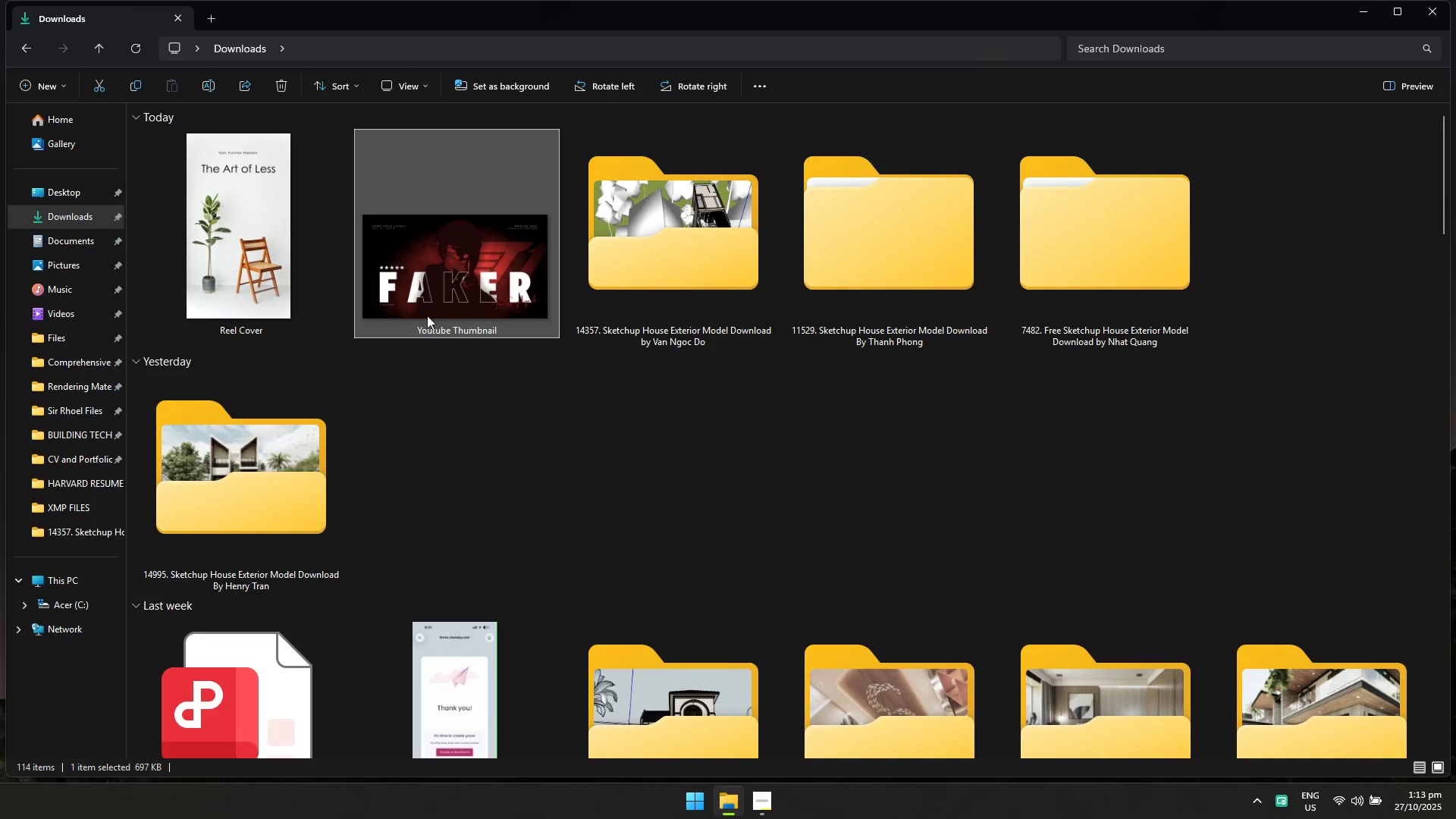 
hold_key(key=ControlLeft, duration=0.35)
left_click([308, 276])
 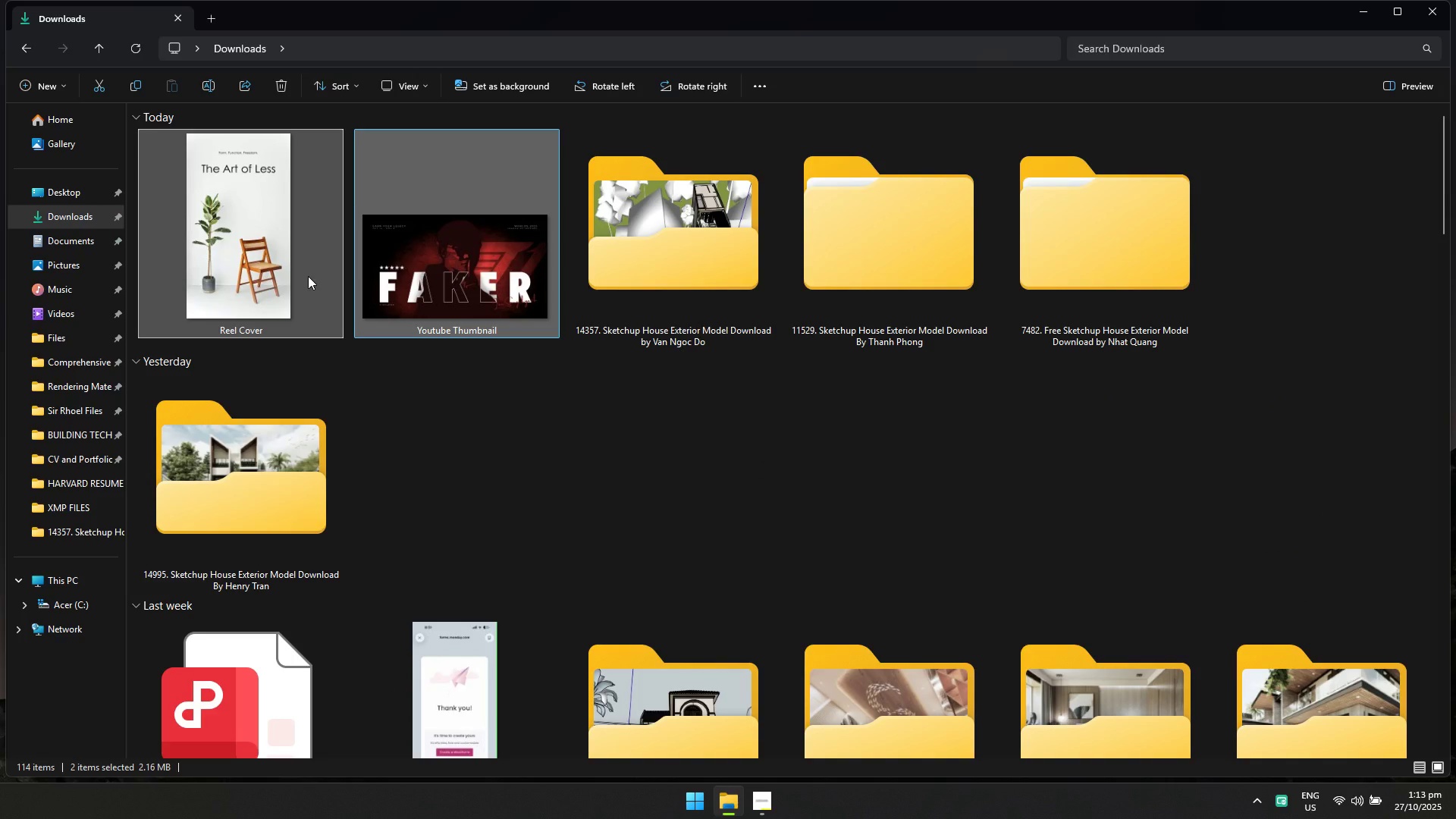 
key(Shift+Delete)
 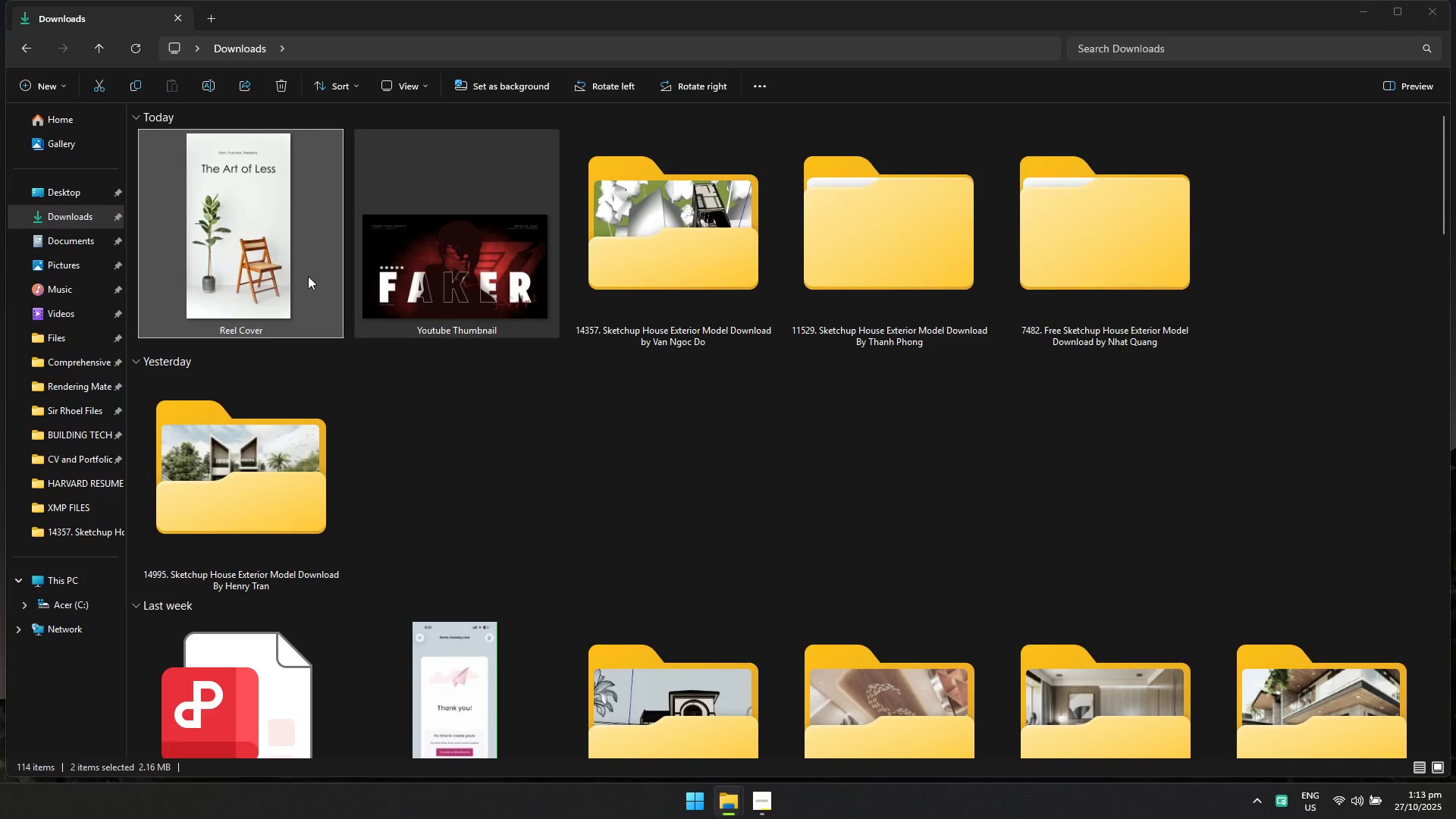 
key(Enter)
 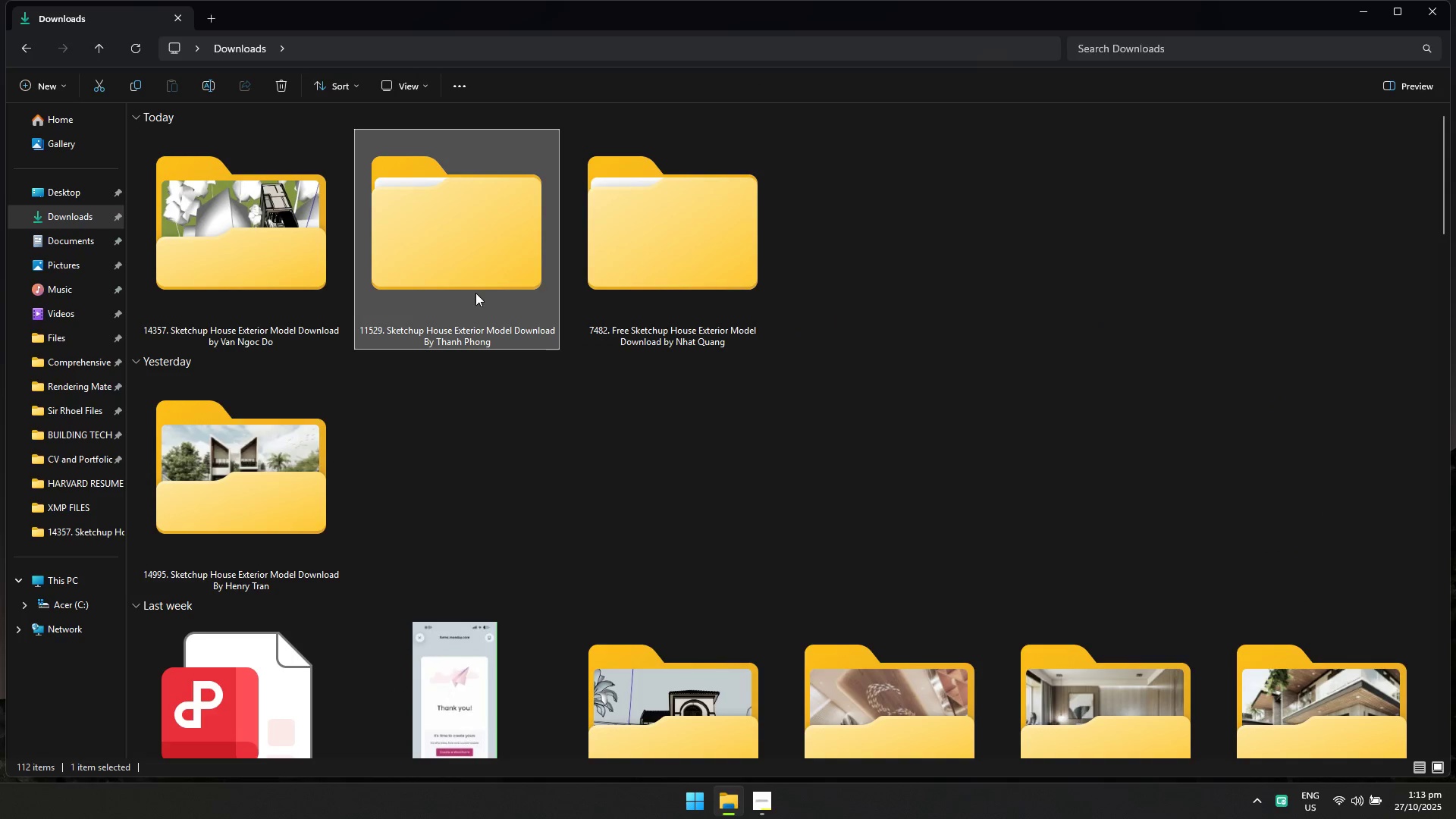 
double_click([477, 293])
 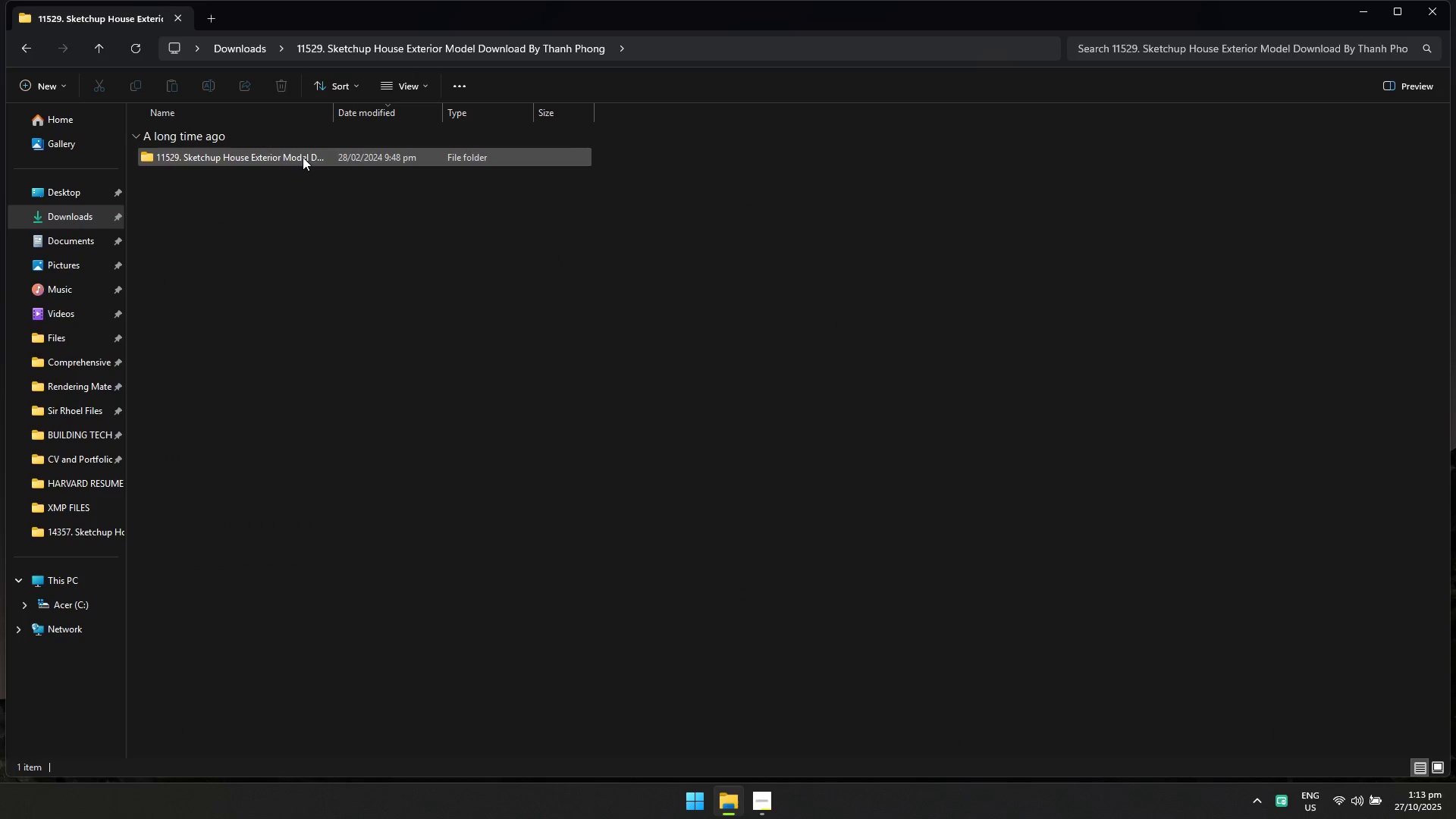 
double_click([302, 157])
 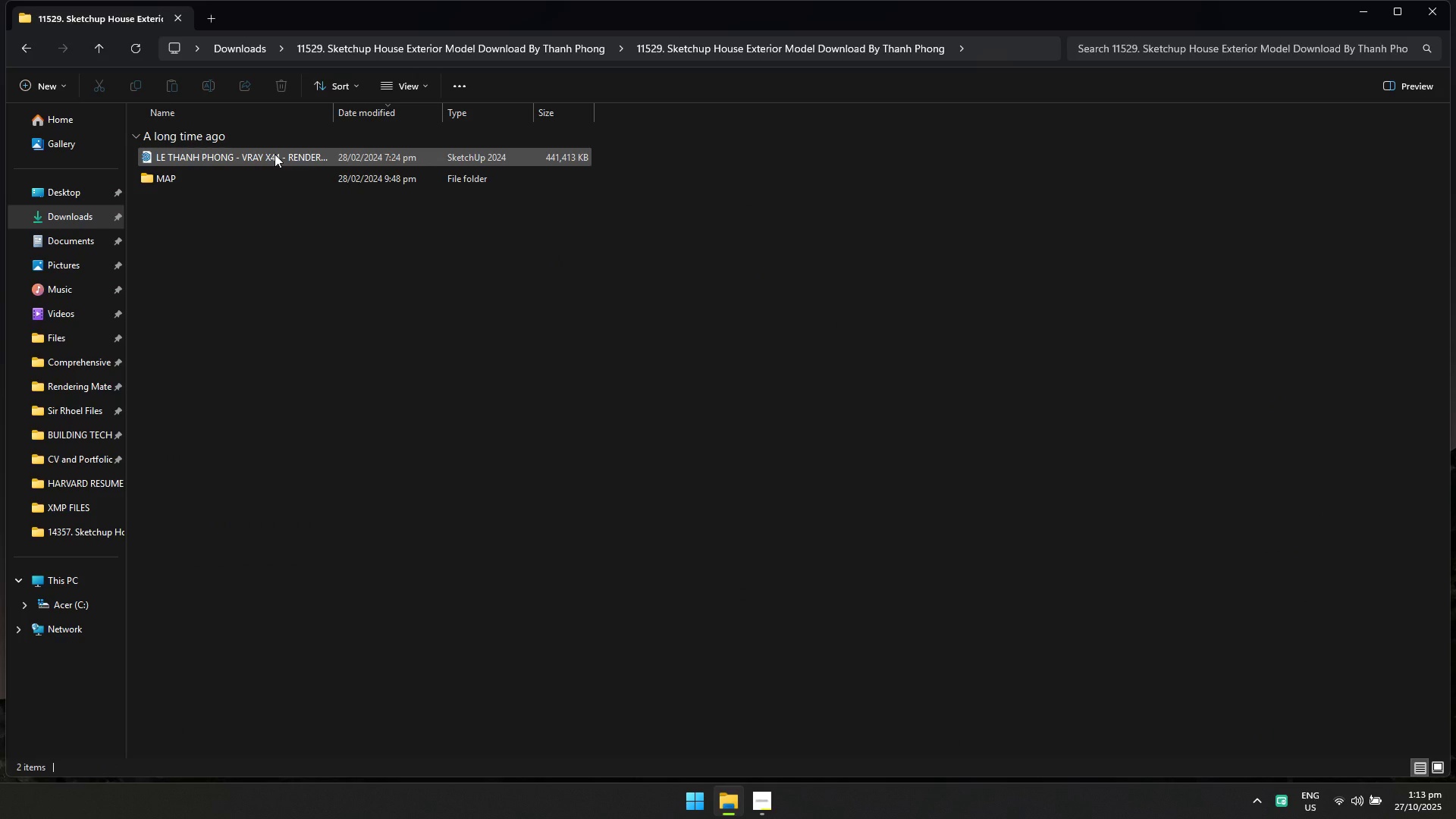 
left_click([275, 154])
 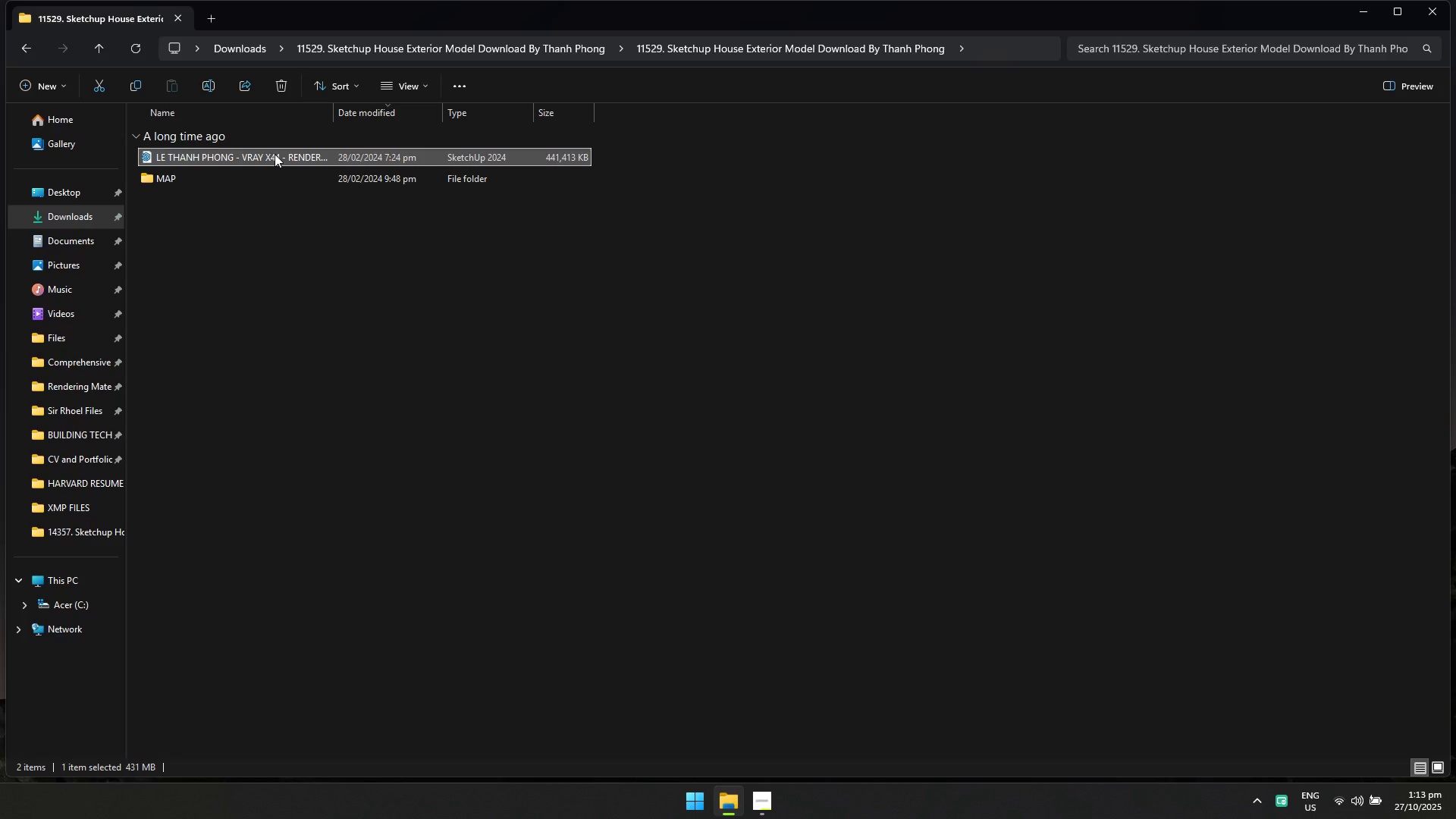 
type([F2]6)
key(Backspace)
type(Apartment with Penthouse)
 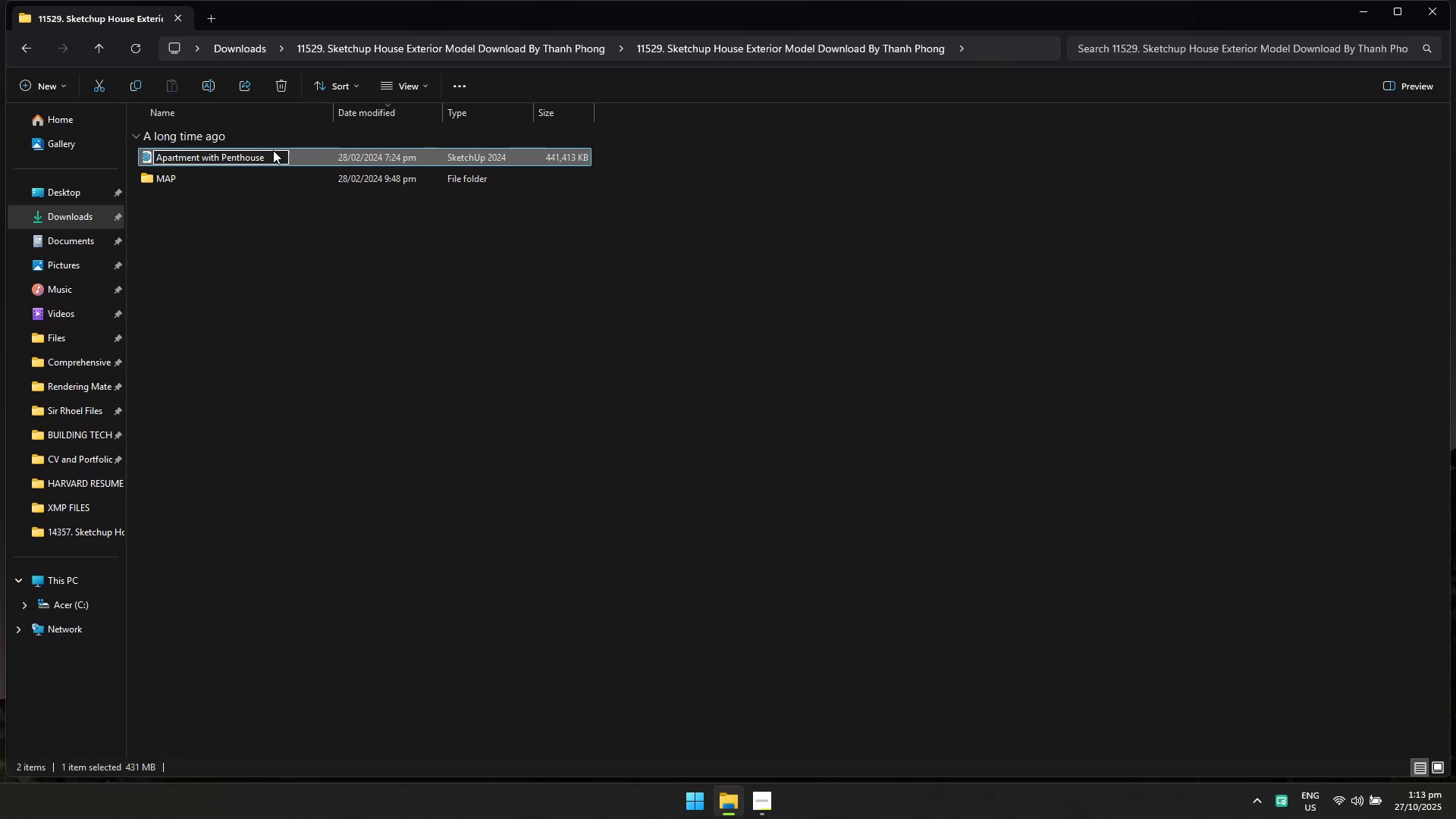 
double_click([325, 180])
 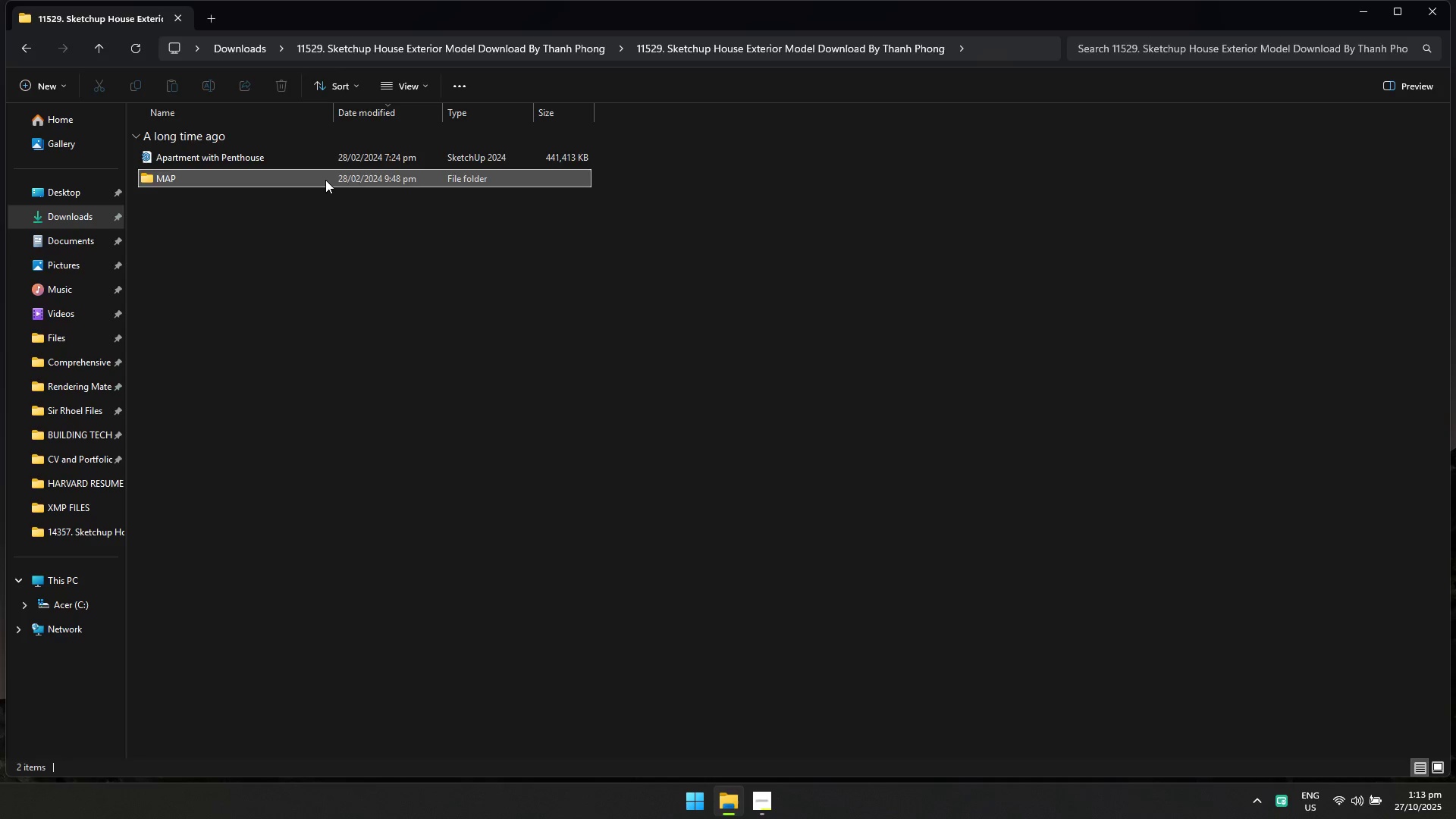 
triple_click([325, 180])
 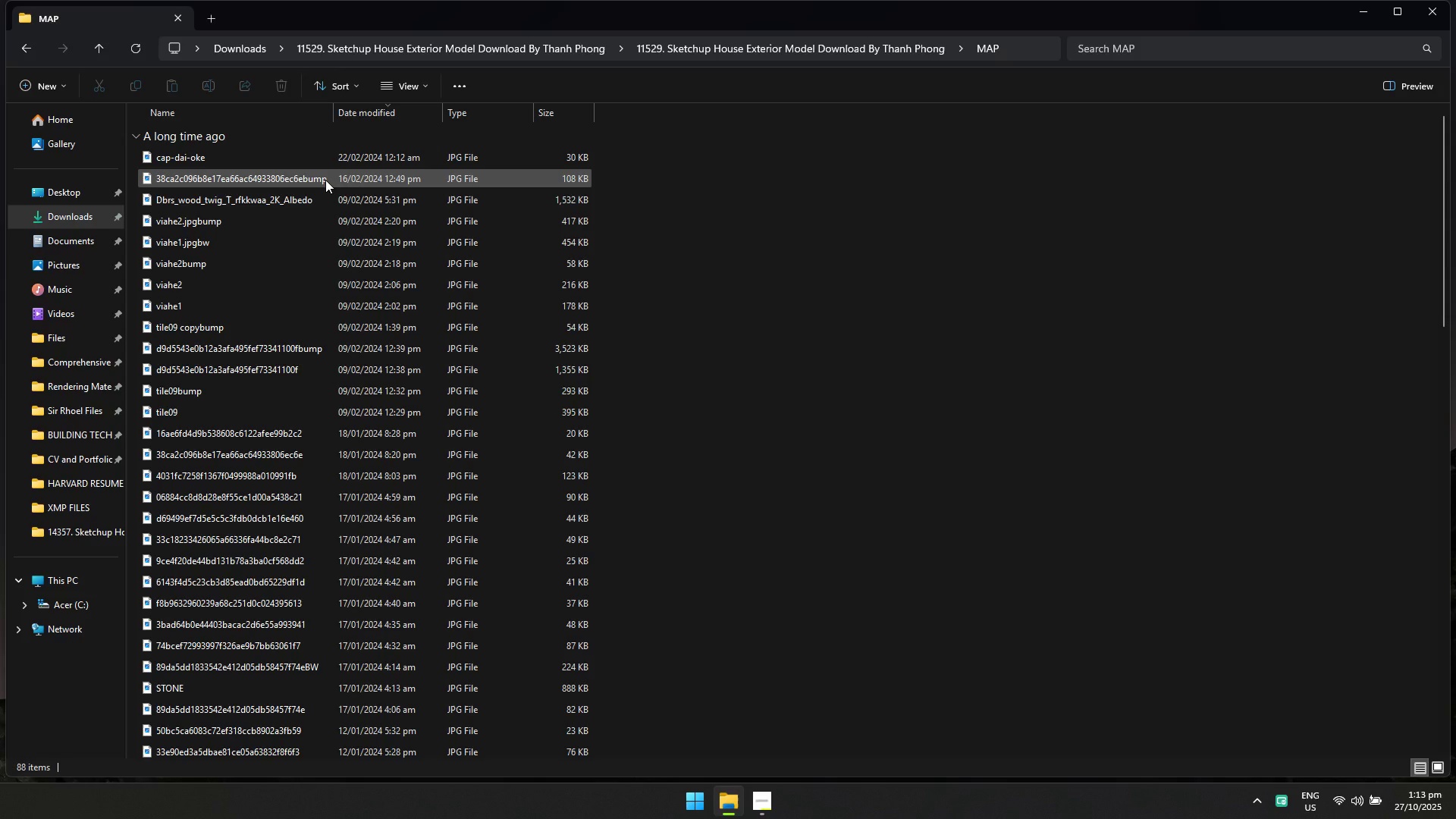 
 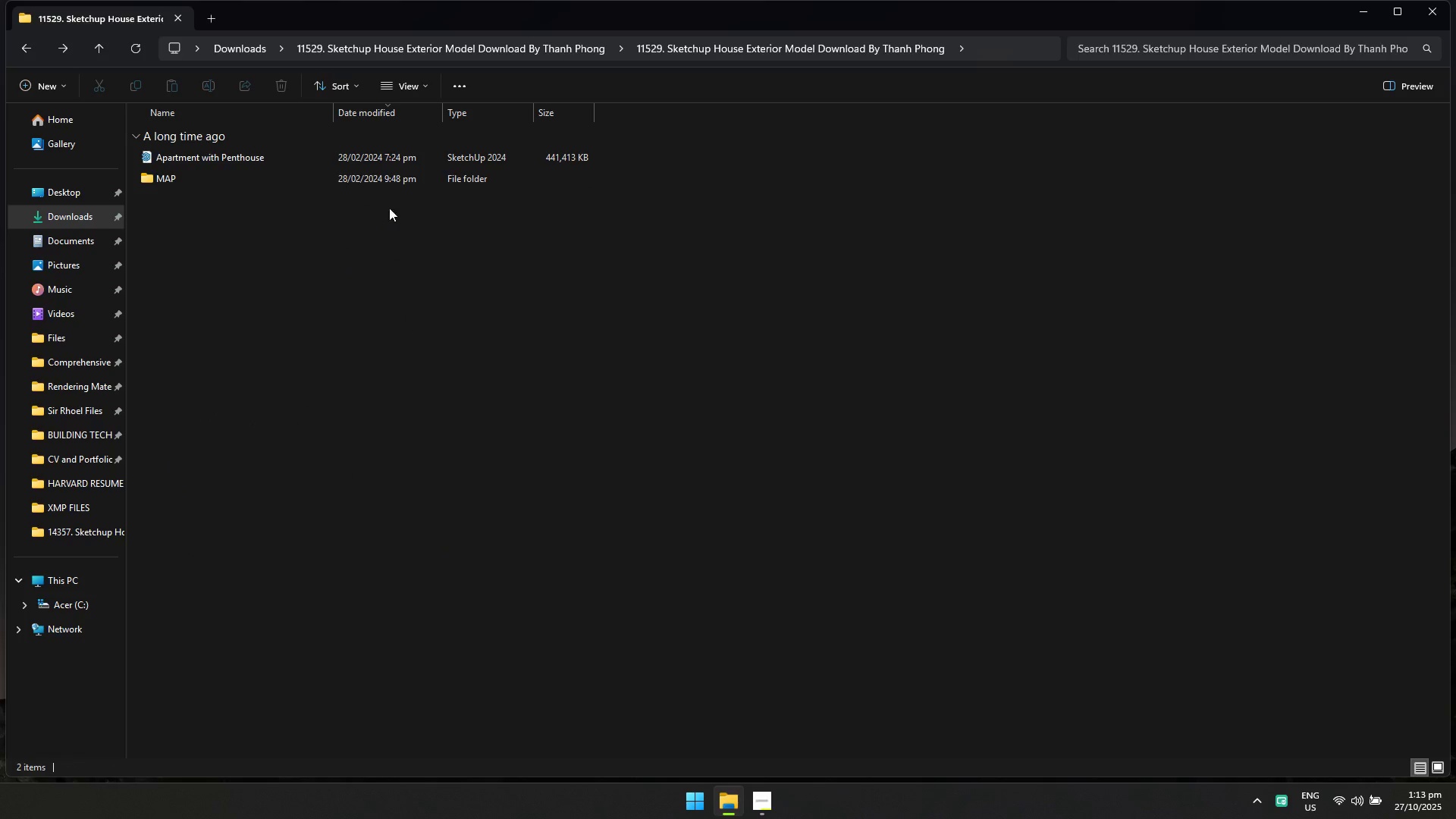 
left_click([392, 180])
 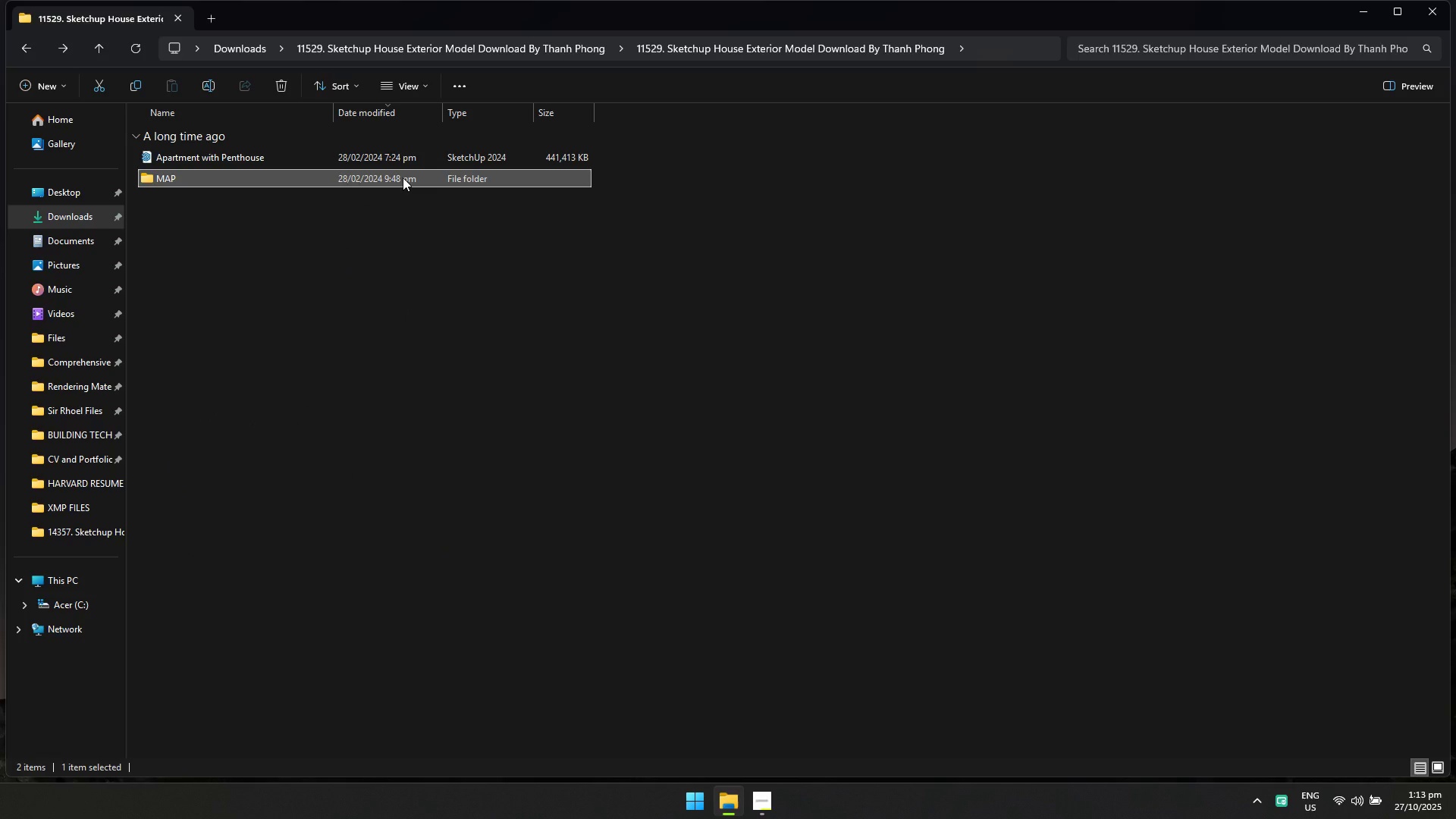 
key(Shift+Delete)
 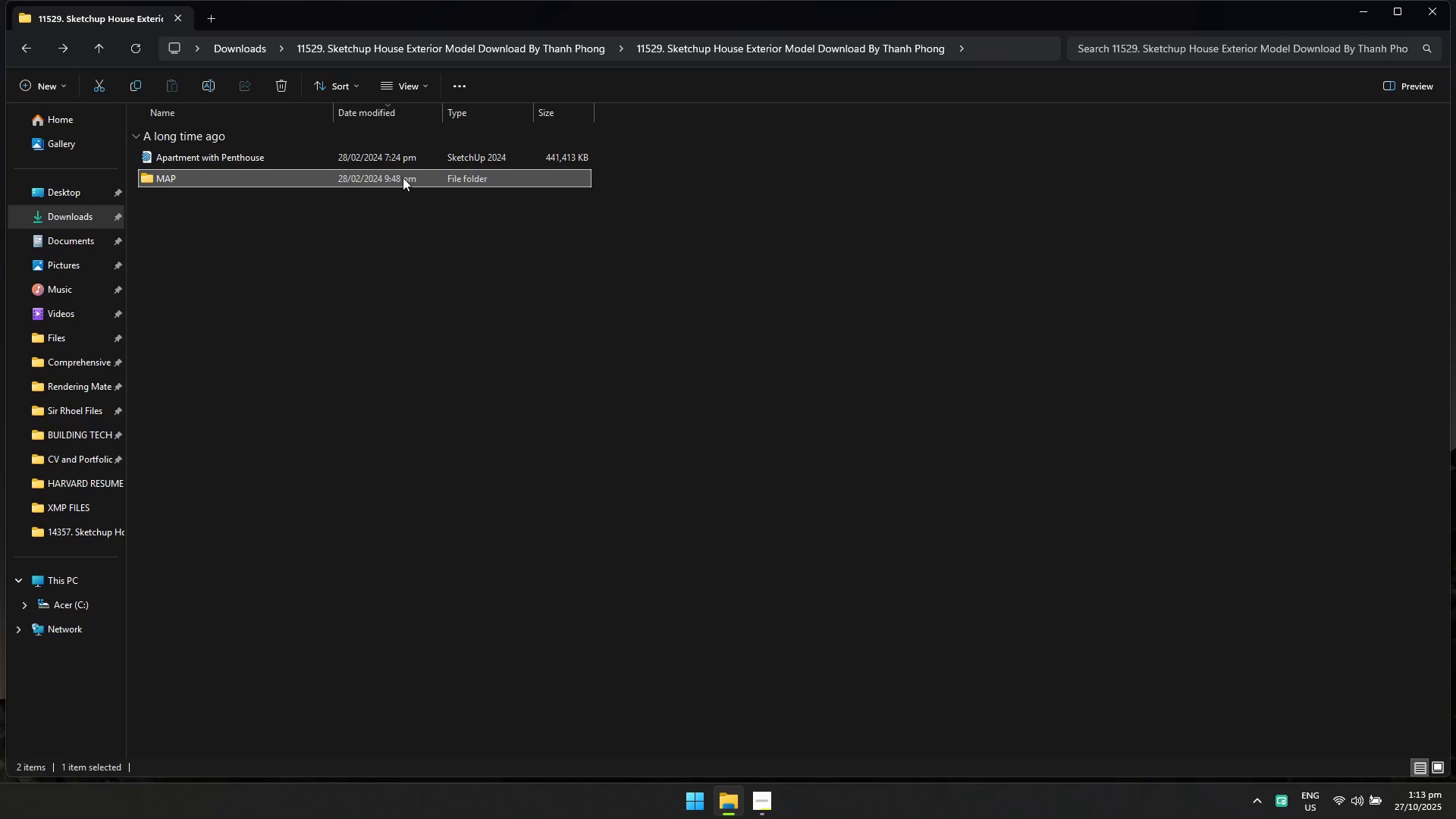 
key(Shift+N)
 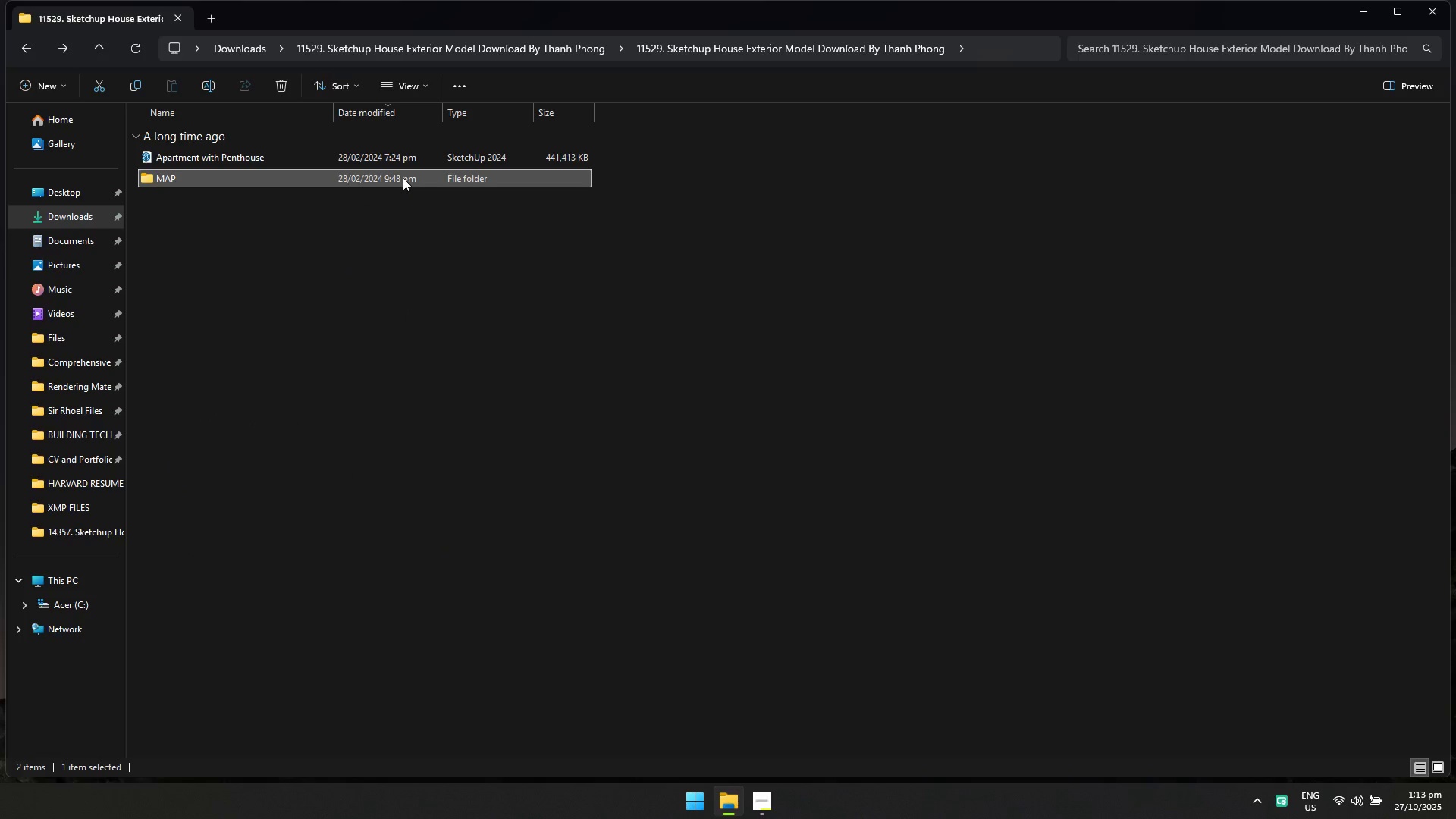 
key(Enter)
 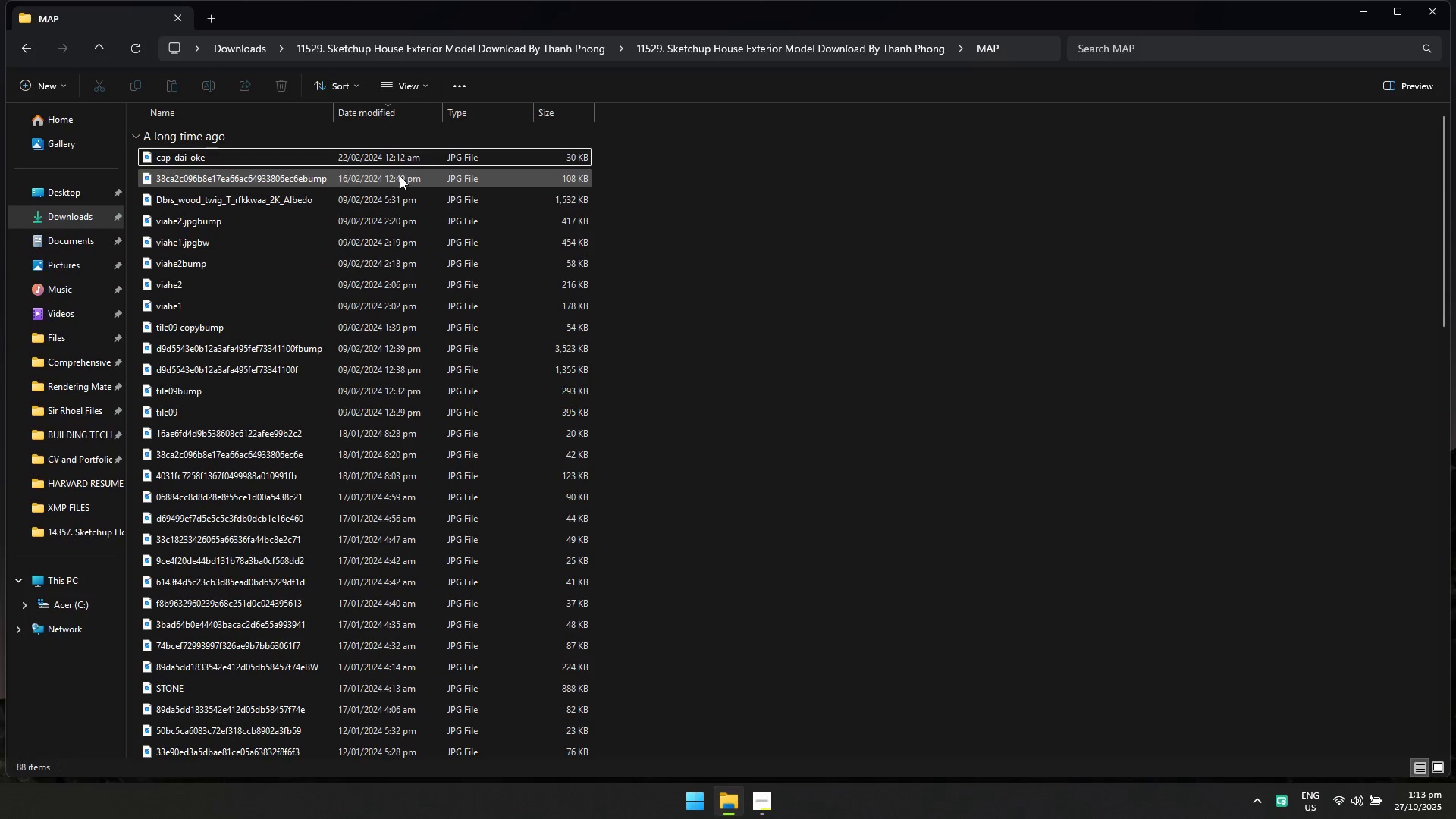 
 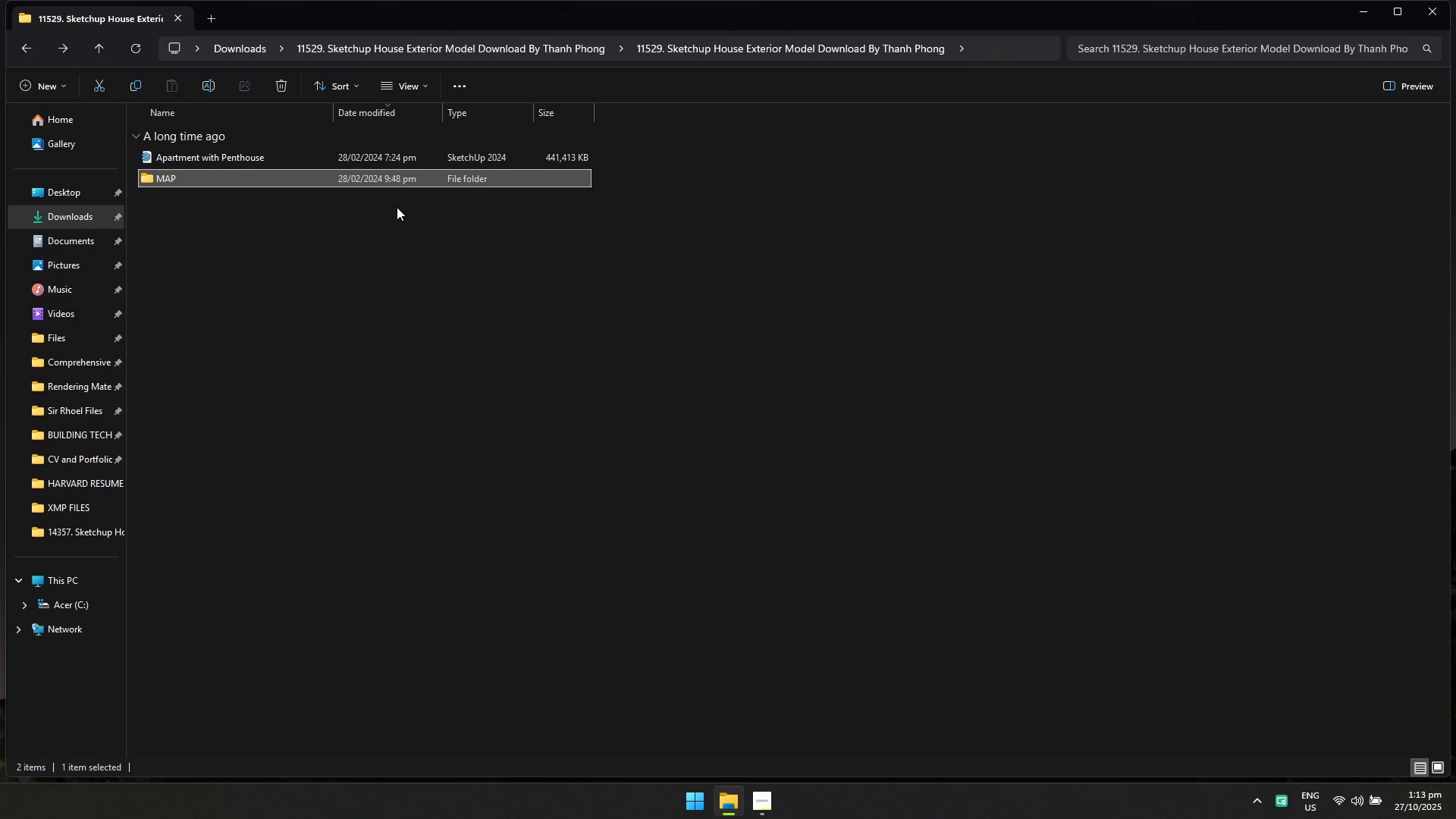 
key(Shift+Delete)
 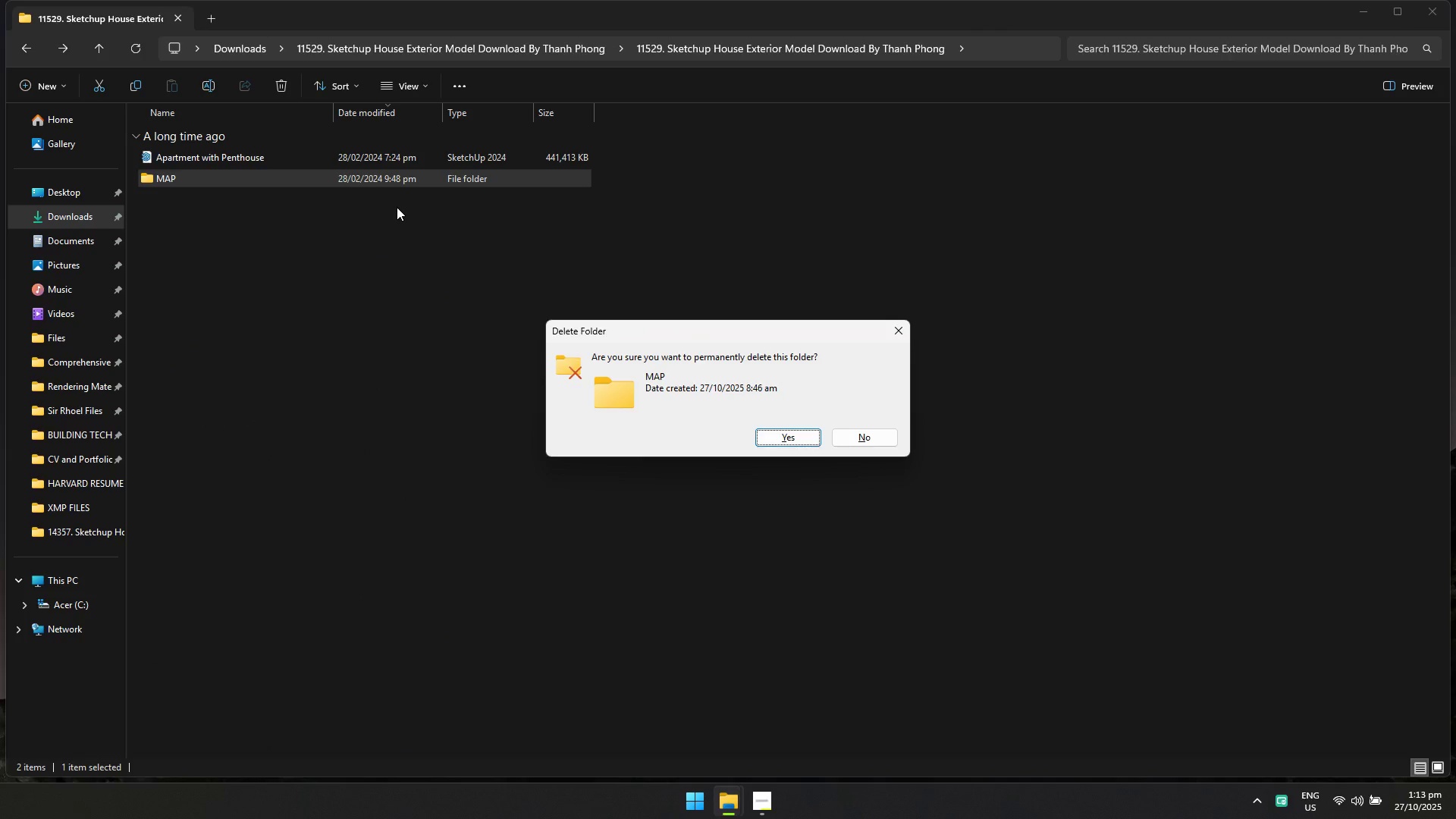 
key(Enter)
 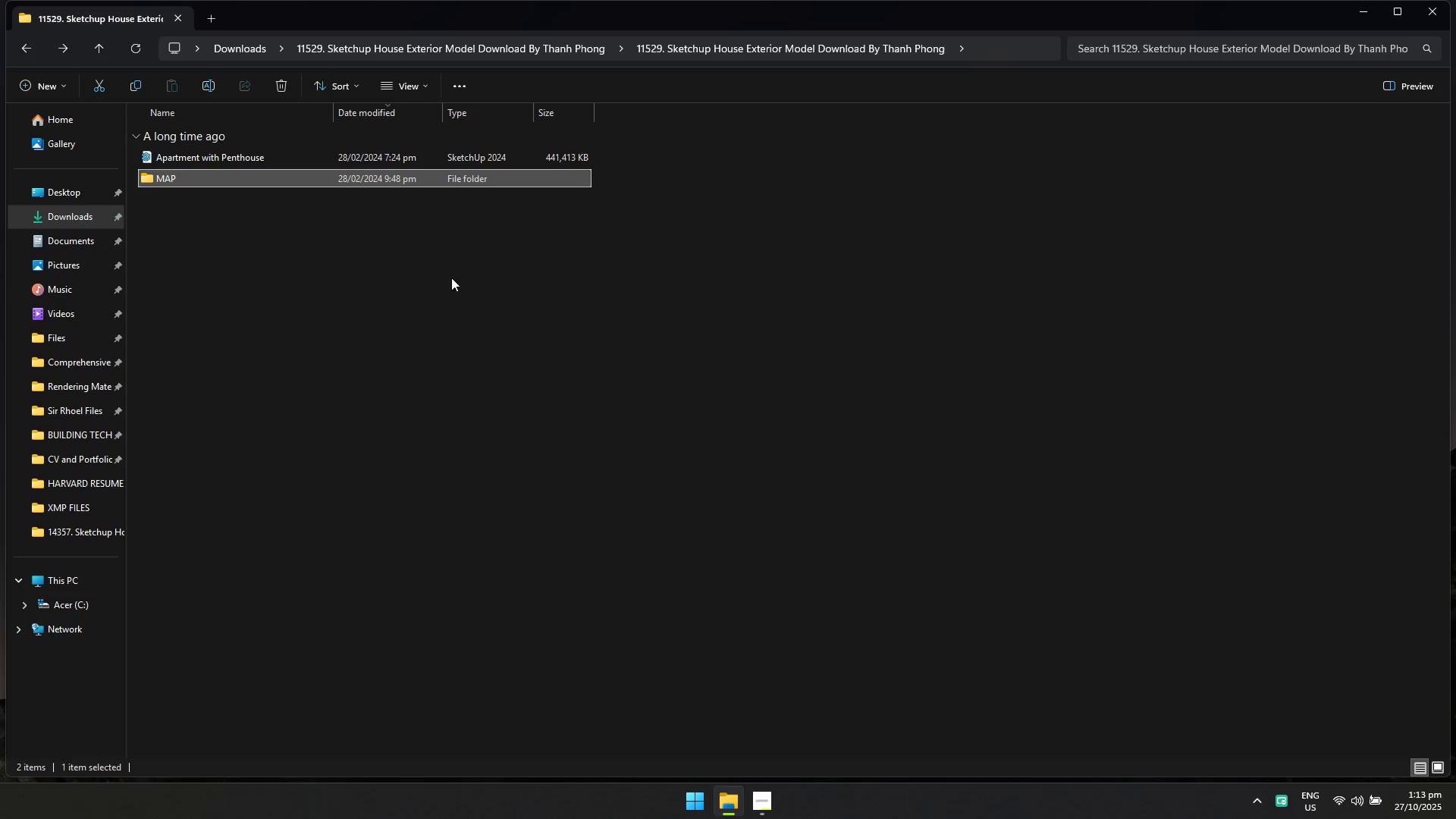 
left_click([531, 347])
 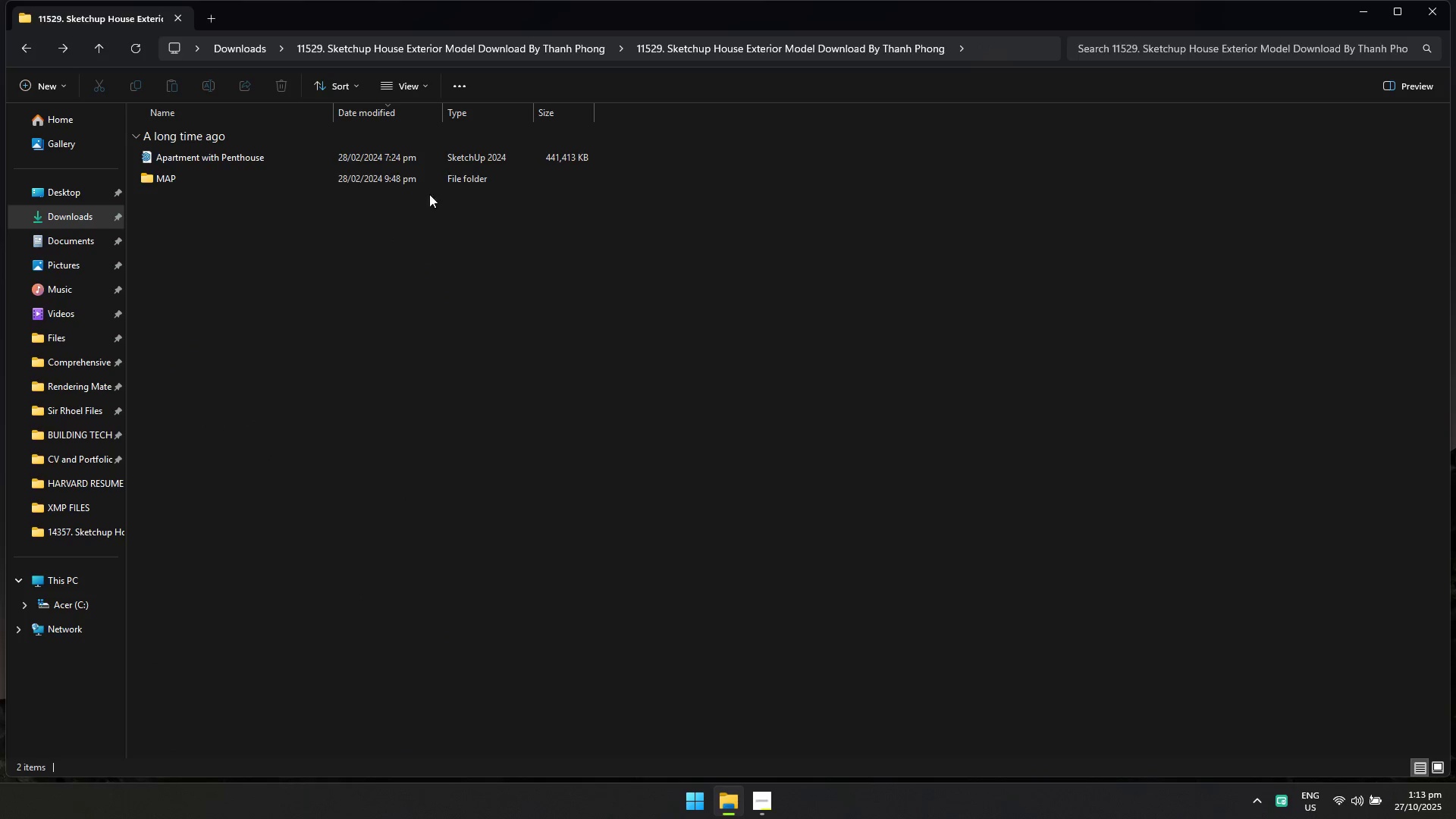 
left_click([423, 181])
 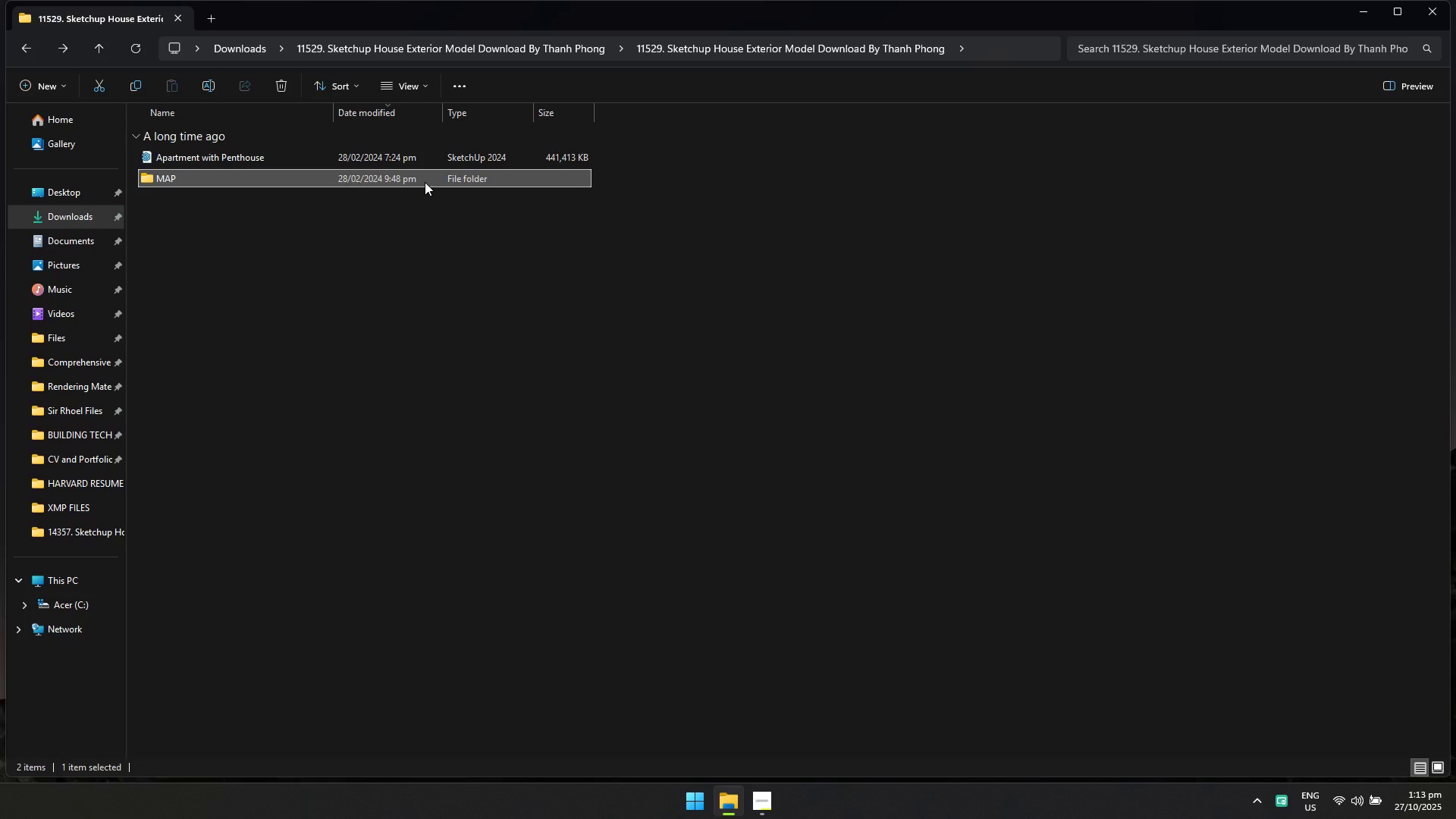 
key(Shift+Delete)
 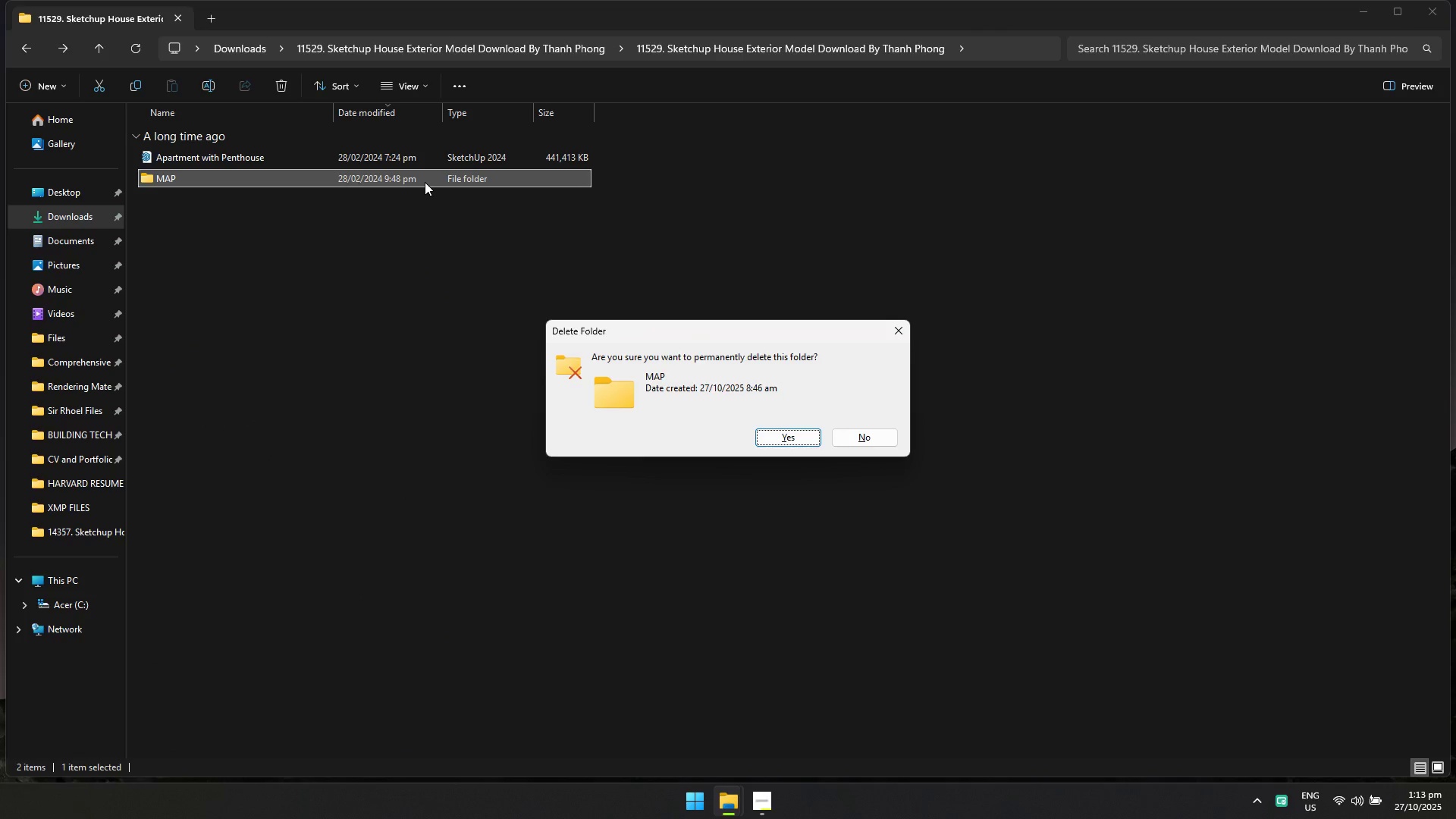 
key(Enter)
 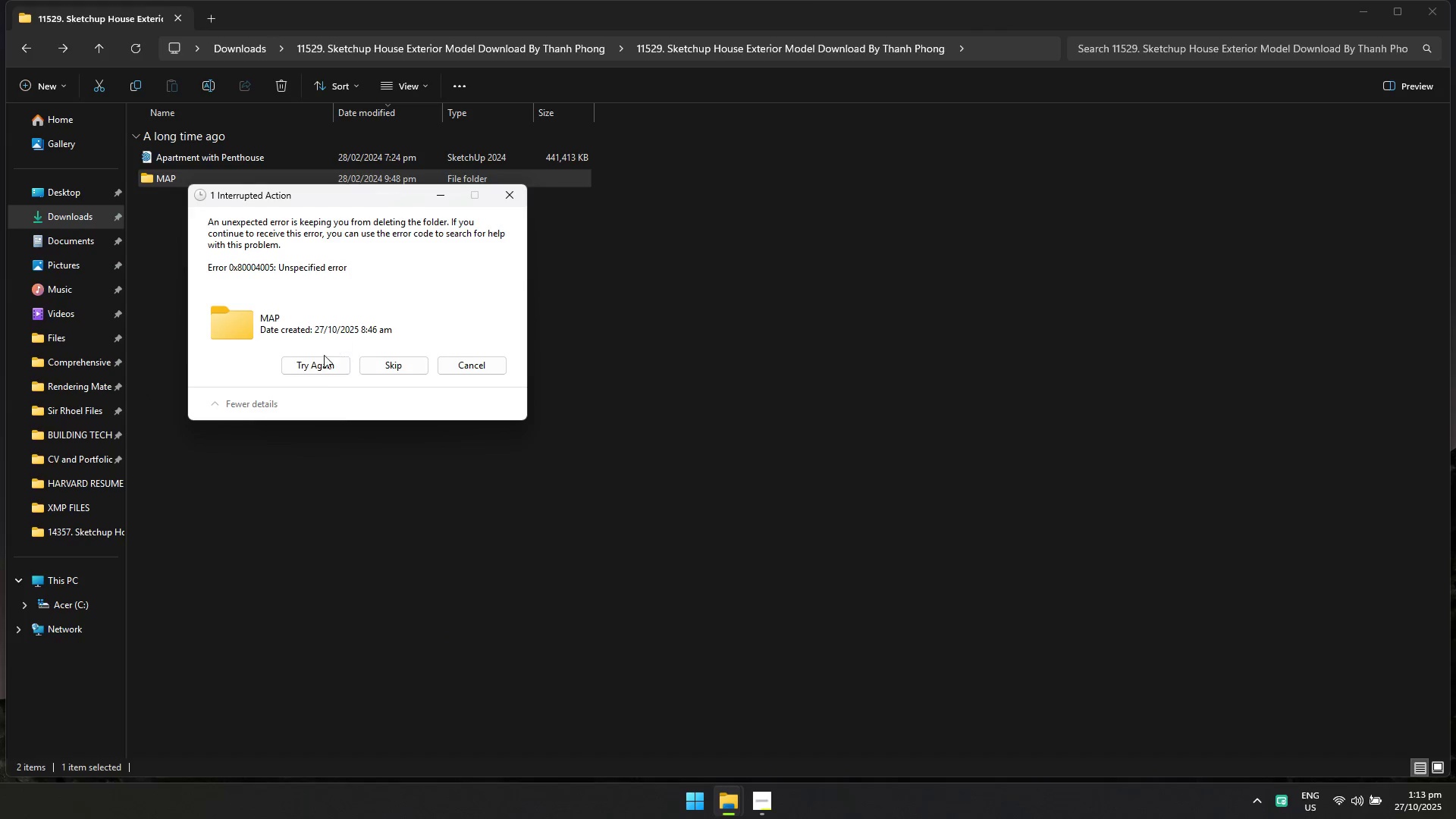 
left_click([318, 362])
 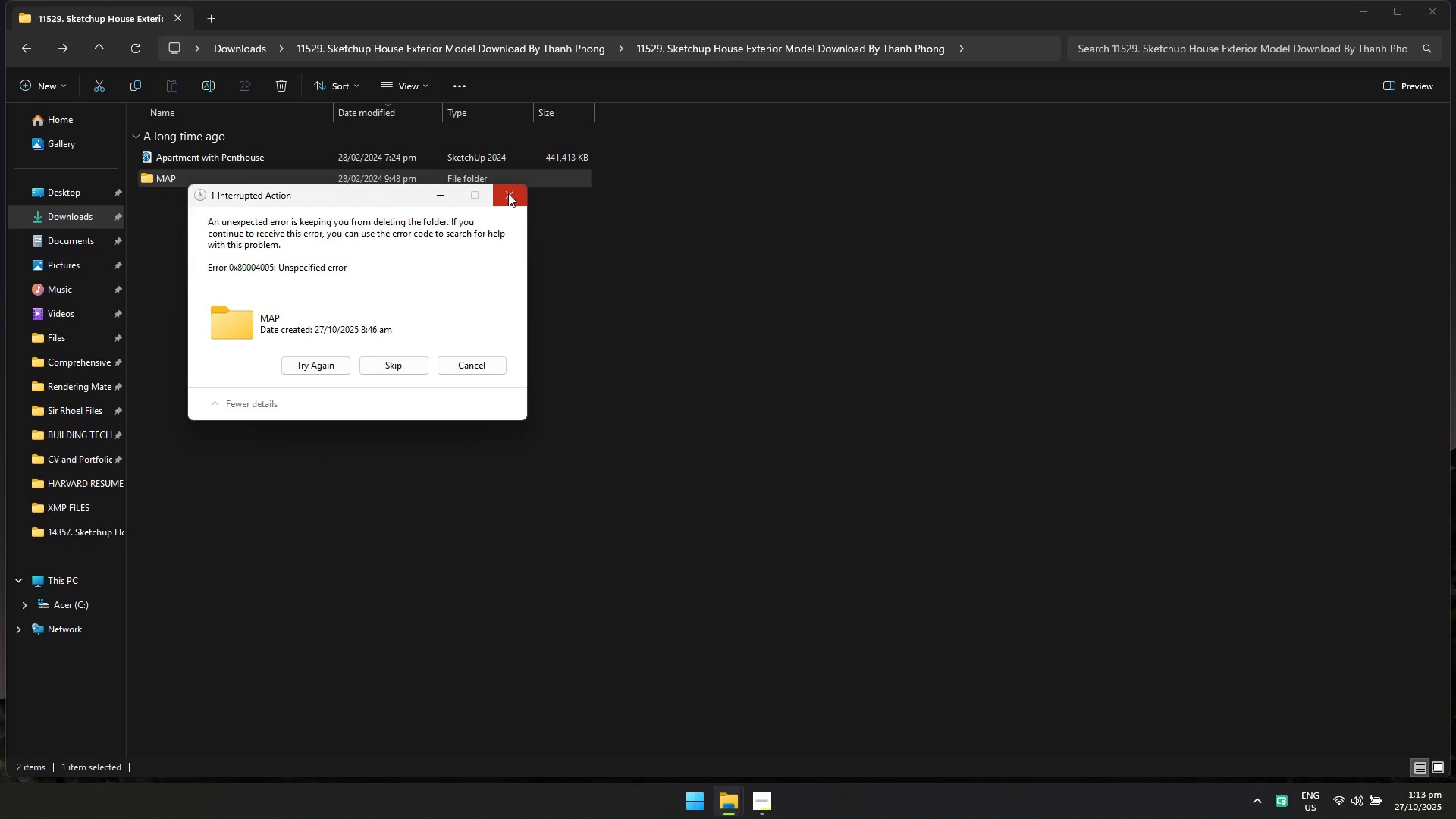 
double_click([403, 259])
 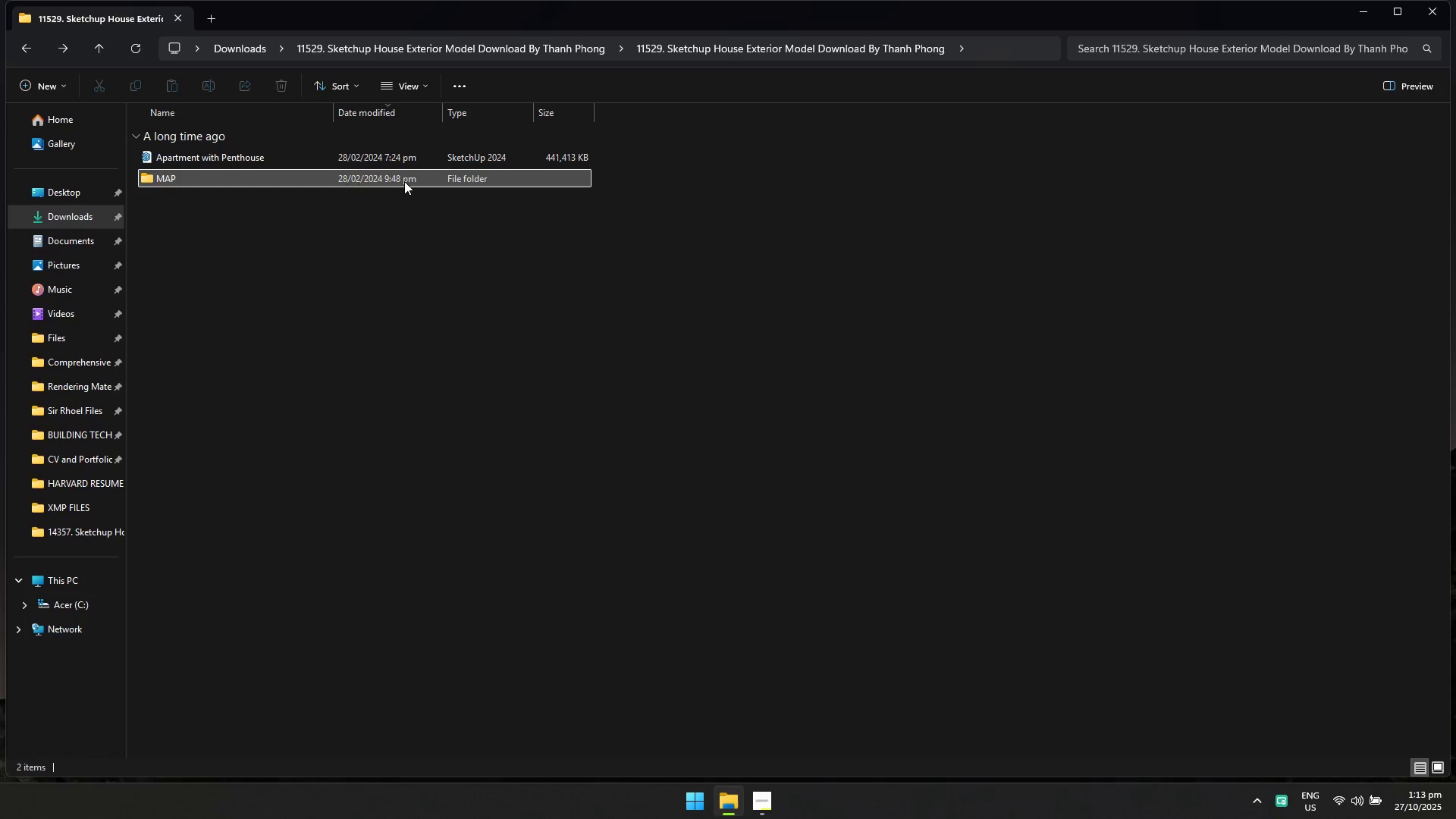 
triple_click([404, 181])
 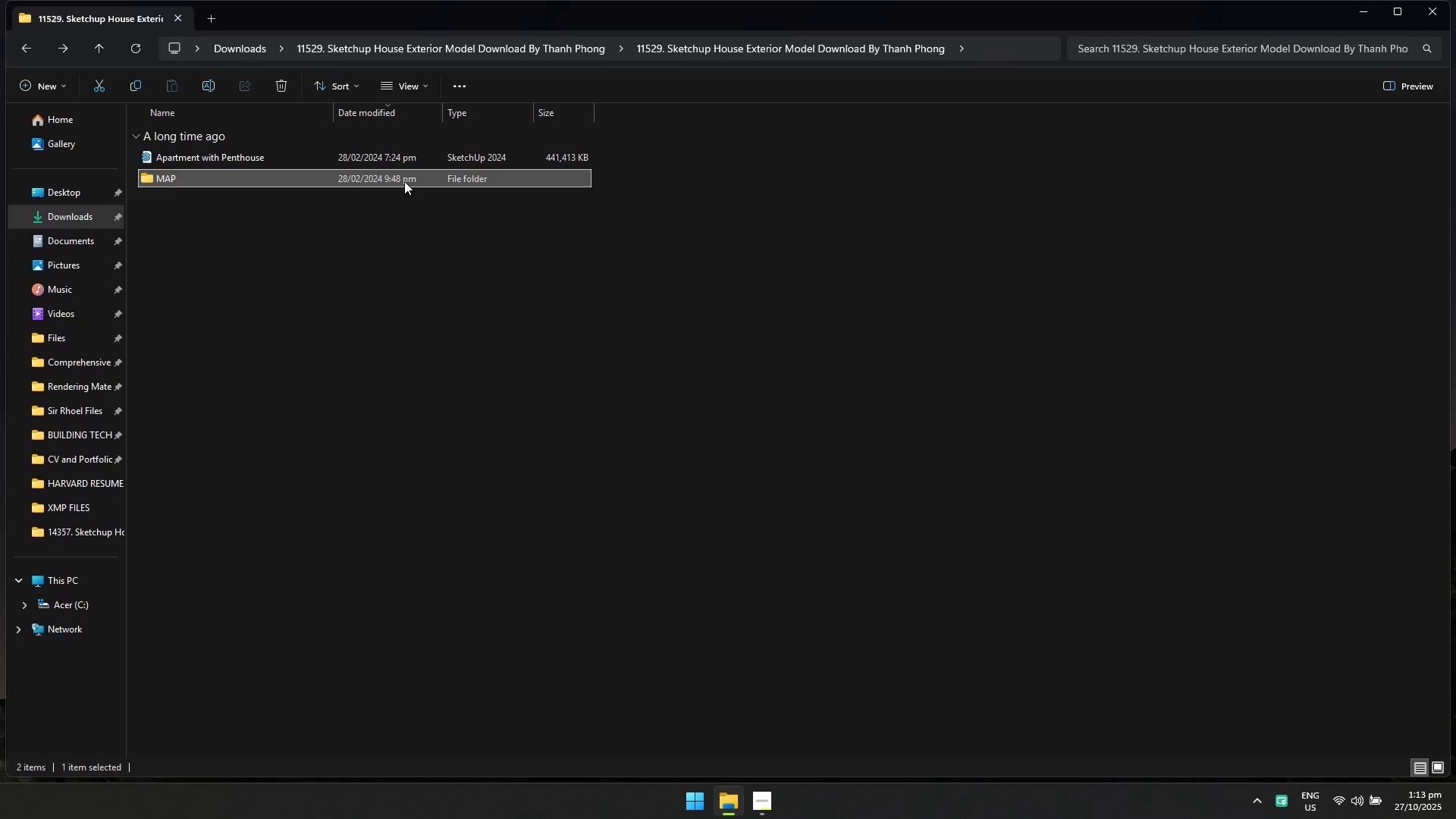 
triple_click([404, 181])
 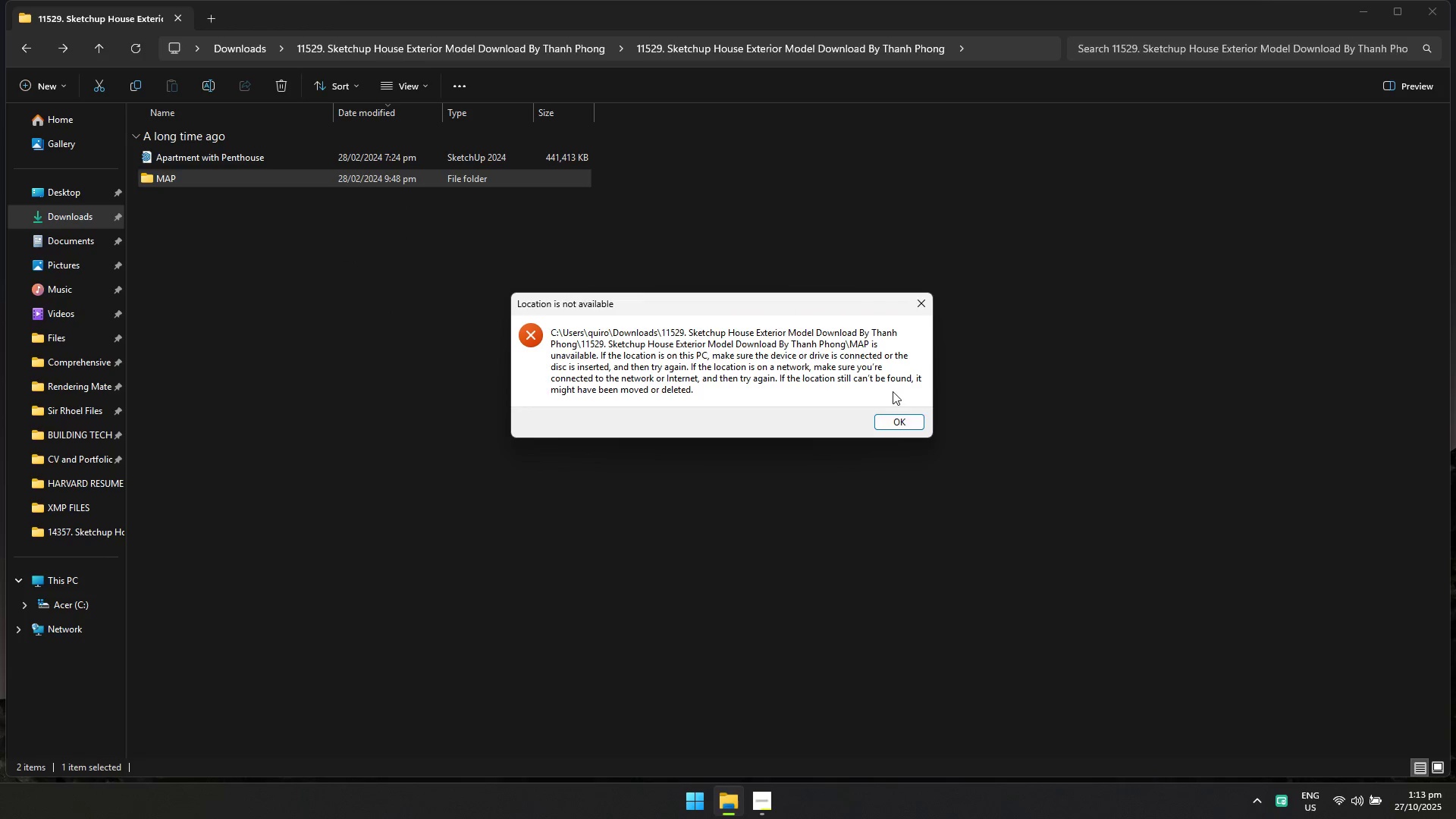 
left_click([890, 424])
 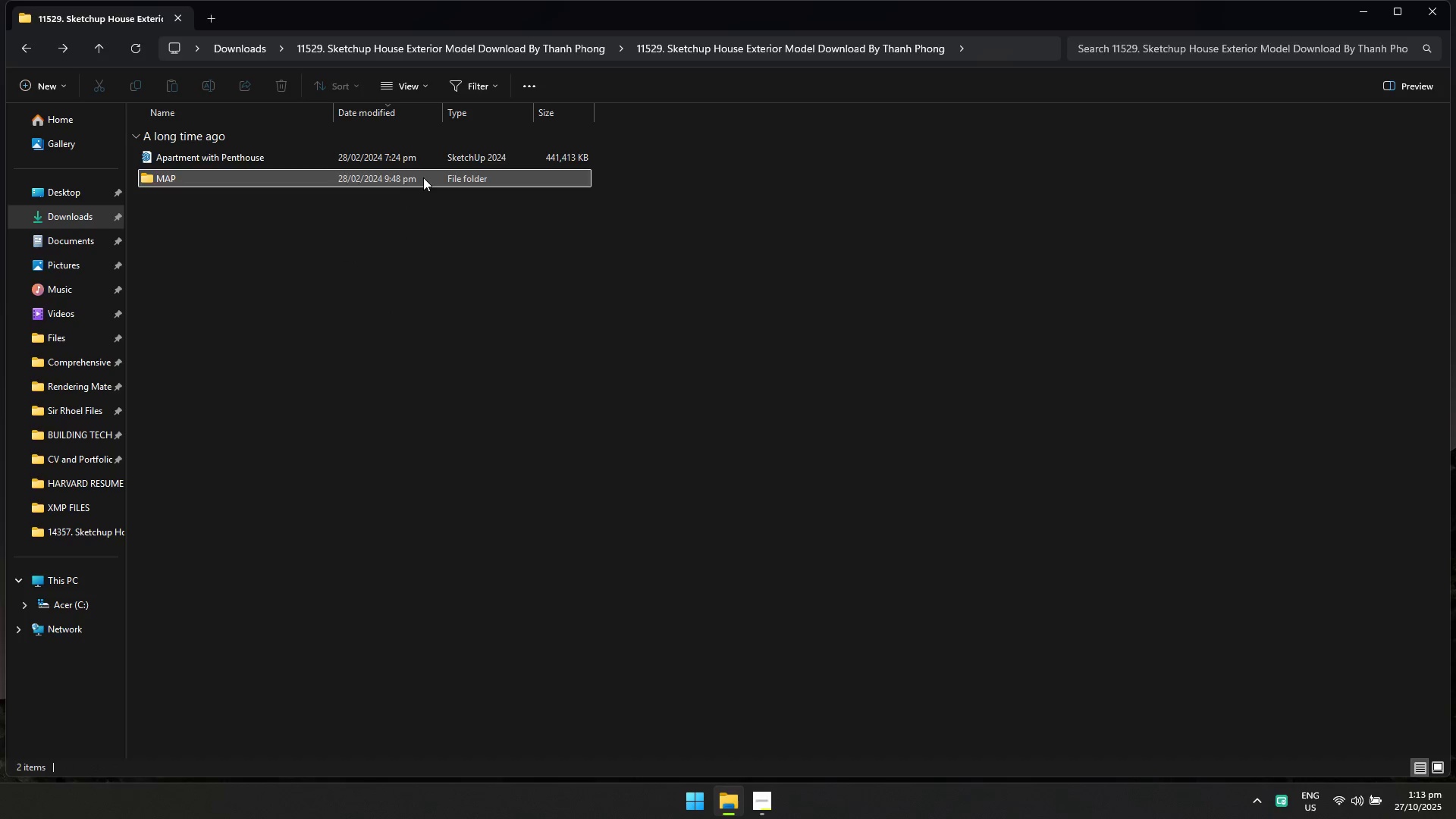 
triple_click([419, 157])
 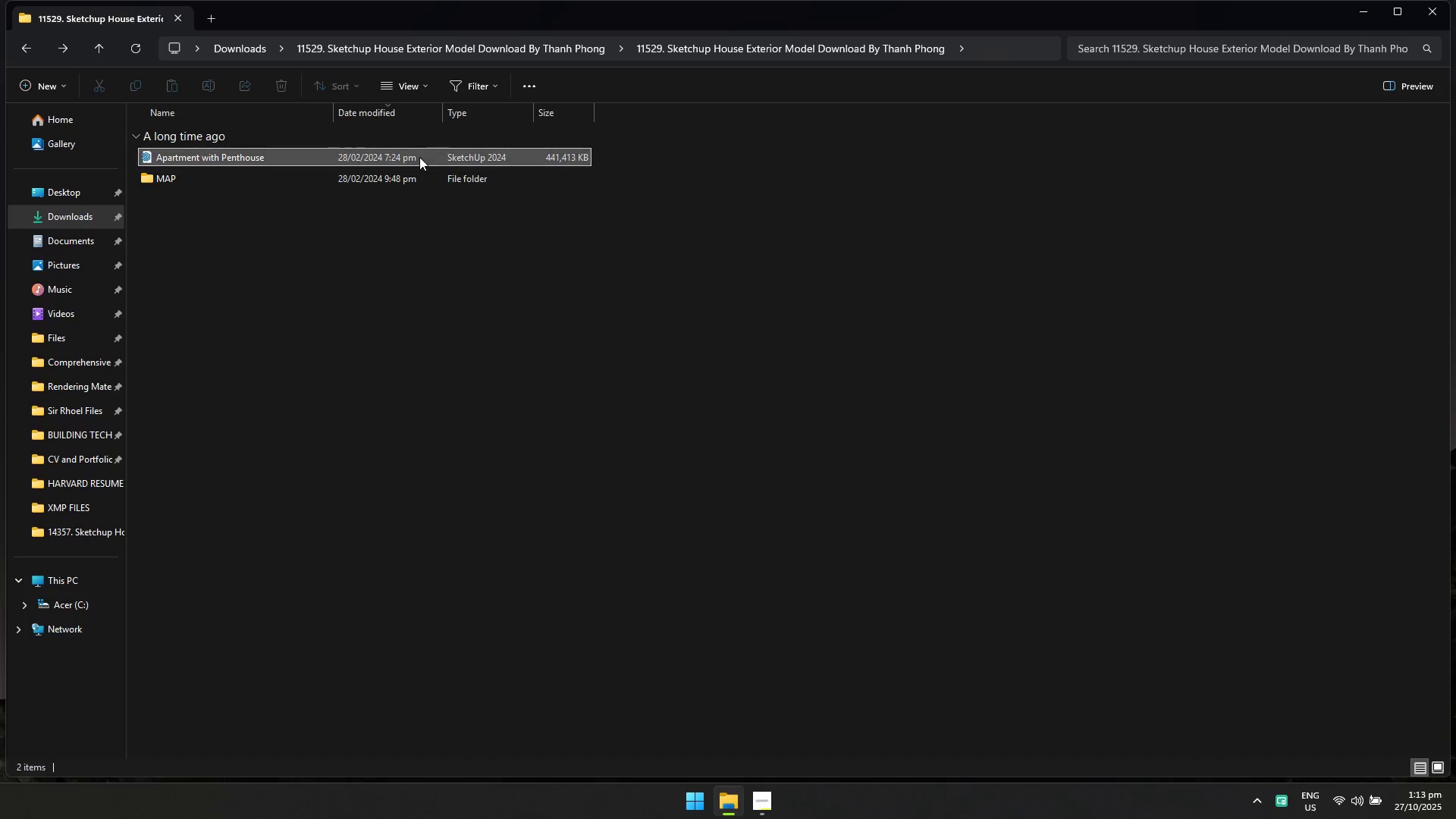 
triple_click([419, 157])
 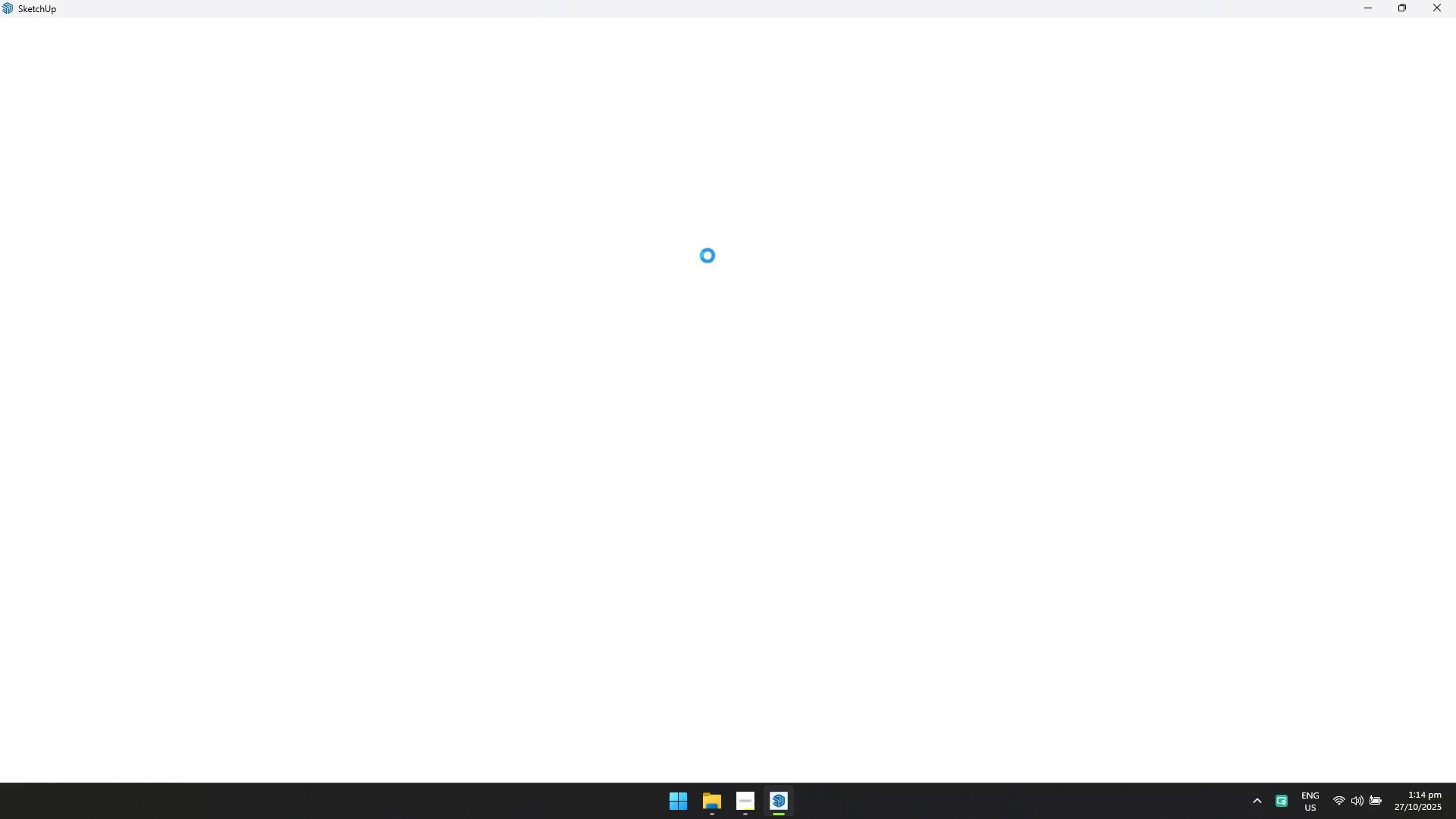 
left_click([725, 802])
 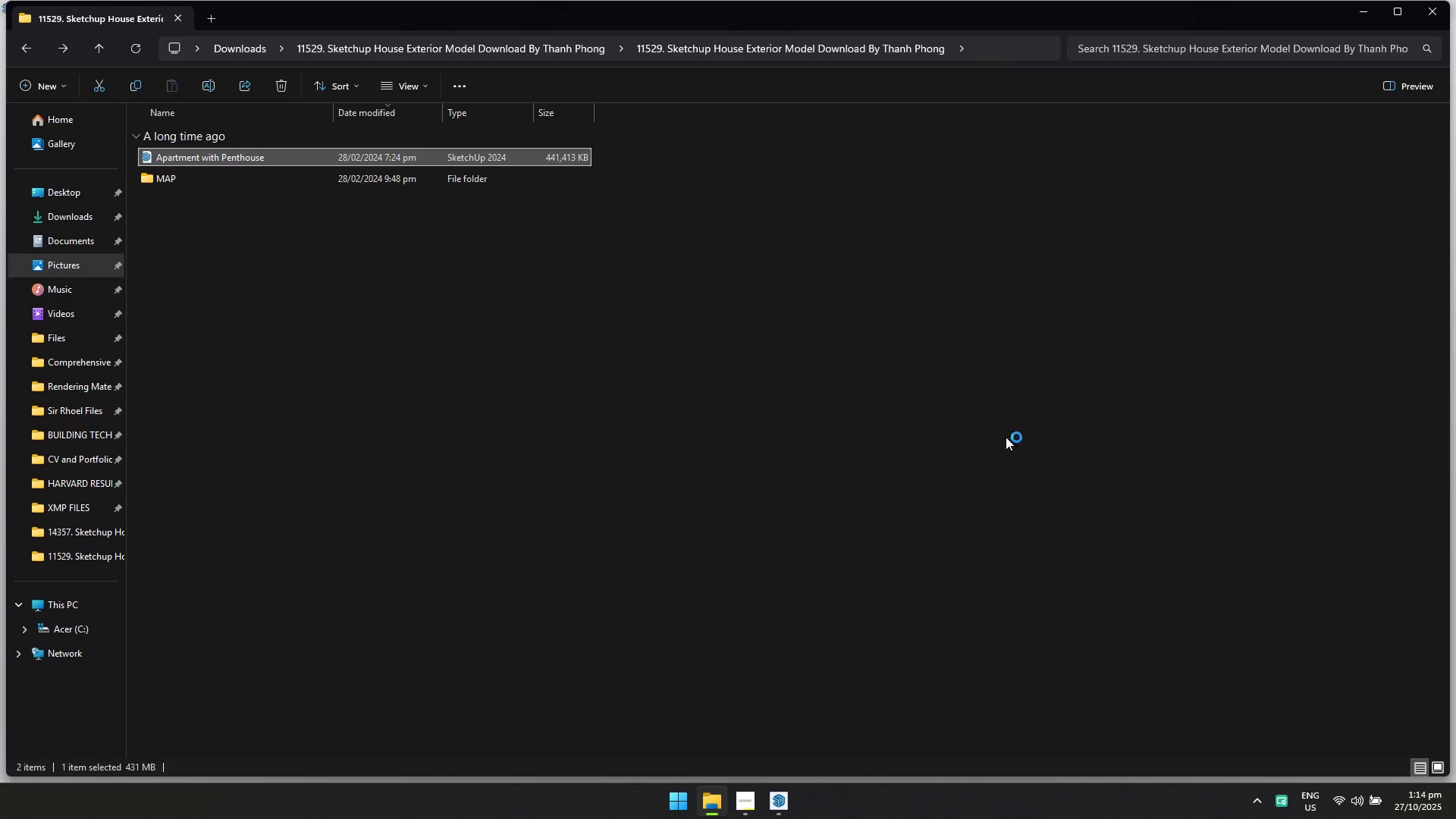 
left_click_drag(start_coordinate=[1006, 437], to_coordinate=[1012, 432])
 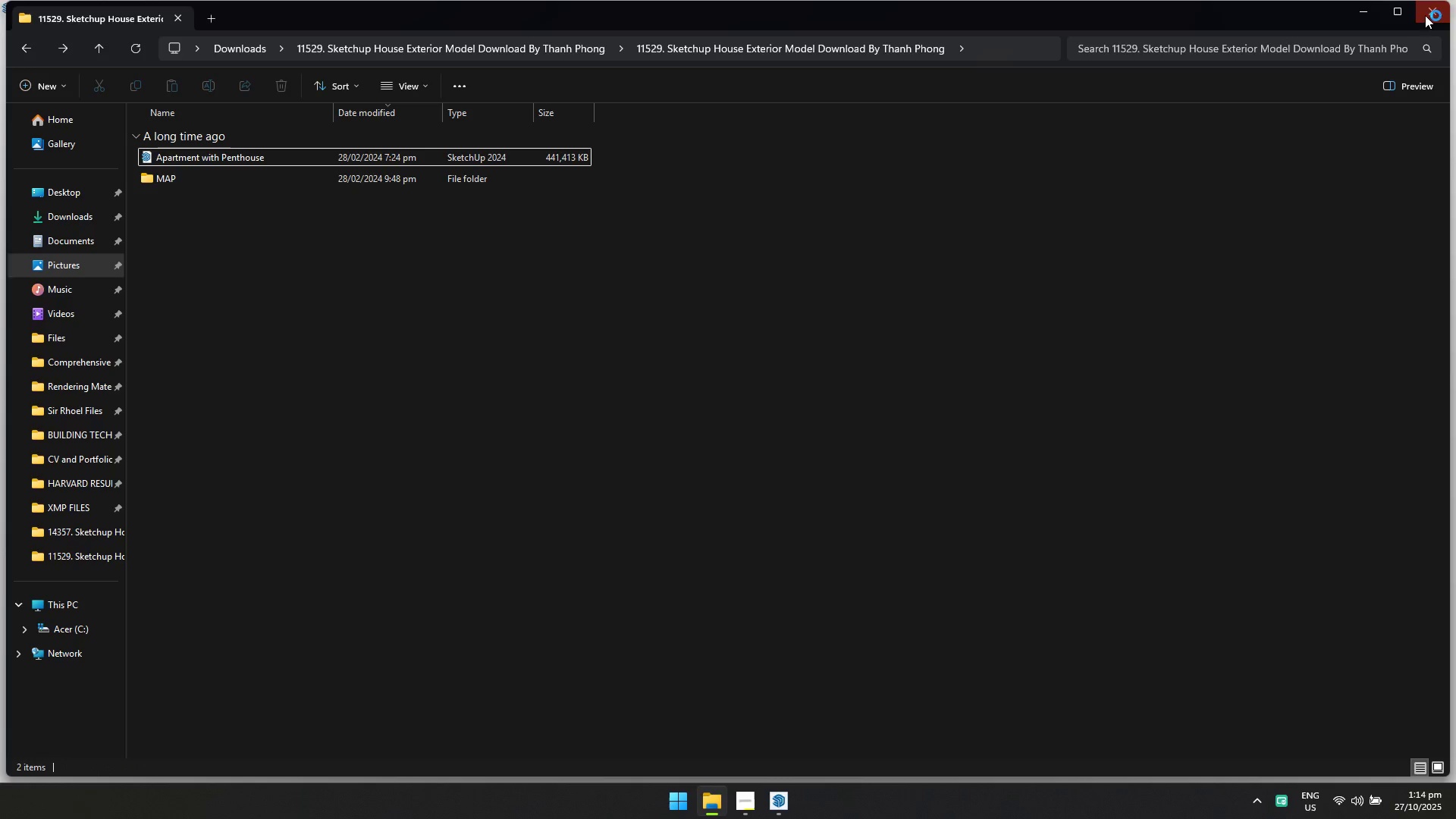 
left_click([1429, 12])
 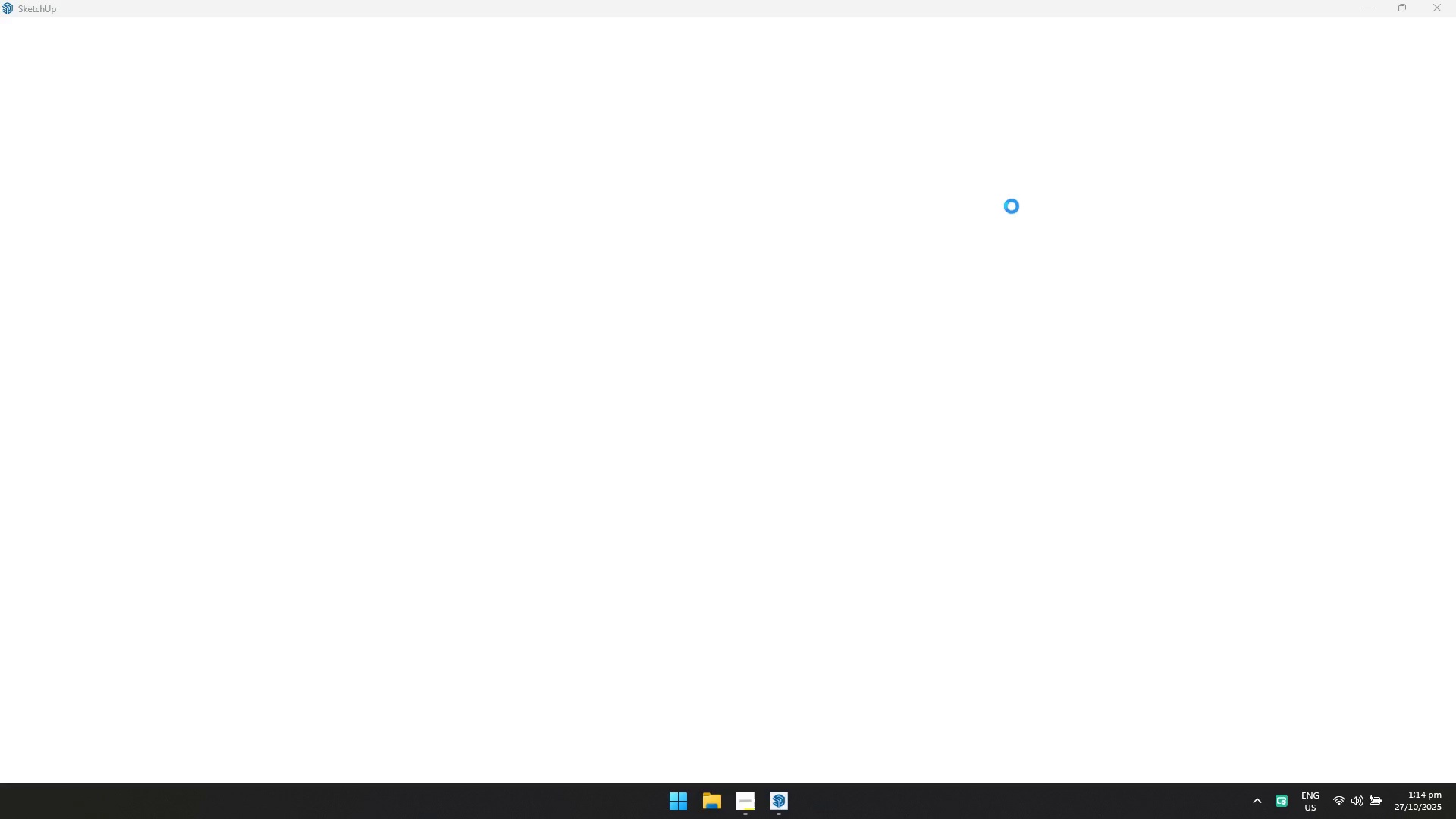 
key(Alt+Tab)
 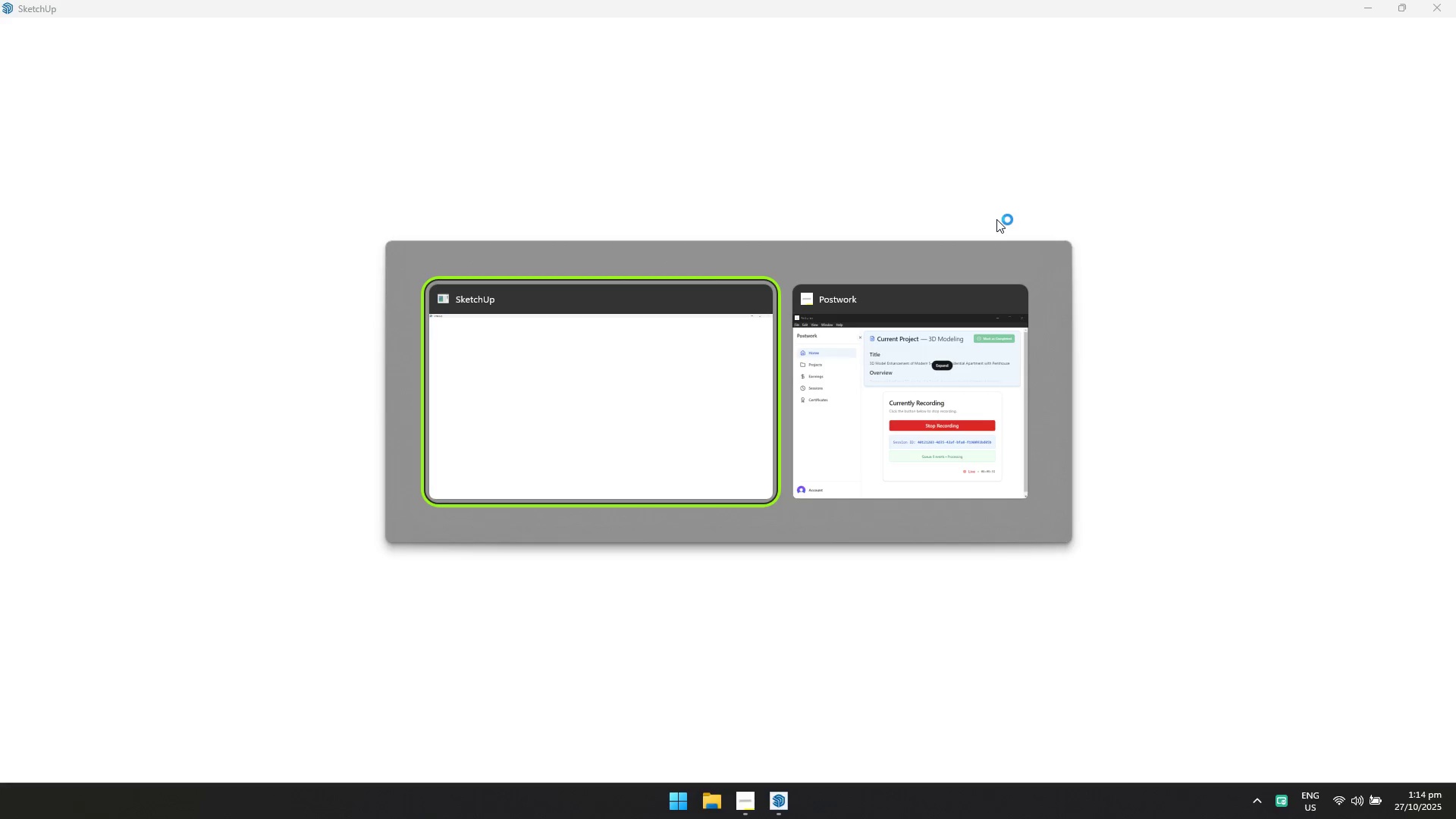 
key(Alt+Tab)